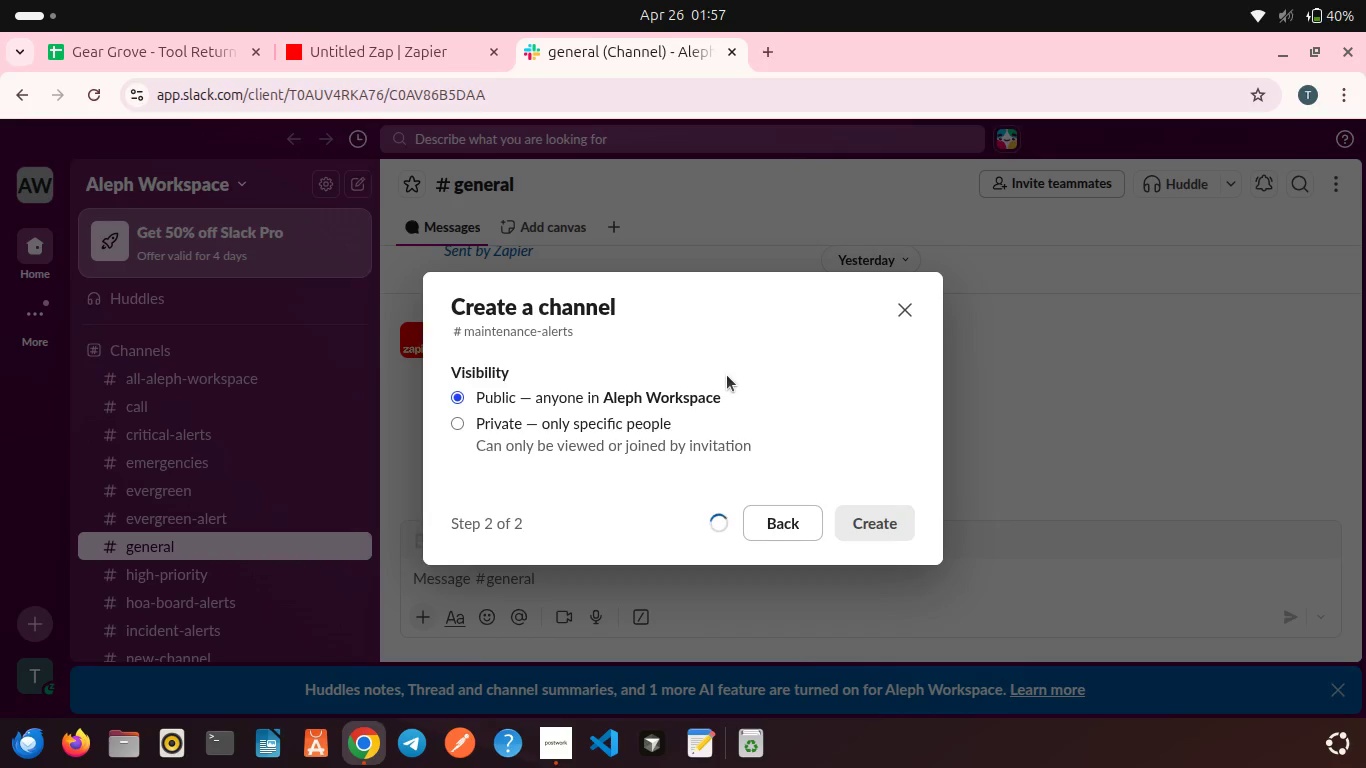 
left_click([906, 443])
 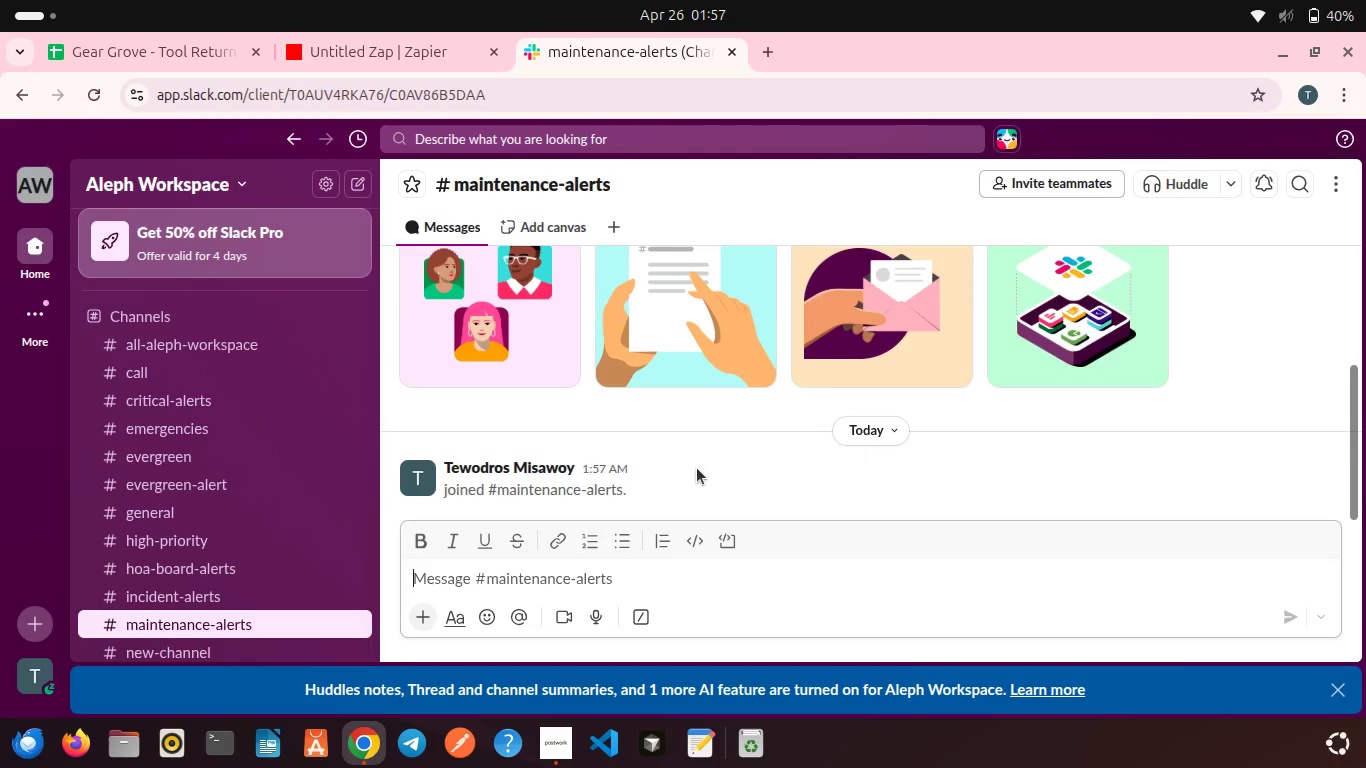 
scroll: coordinate [686, 469], scroll_direction: down, amount: 2.0
 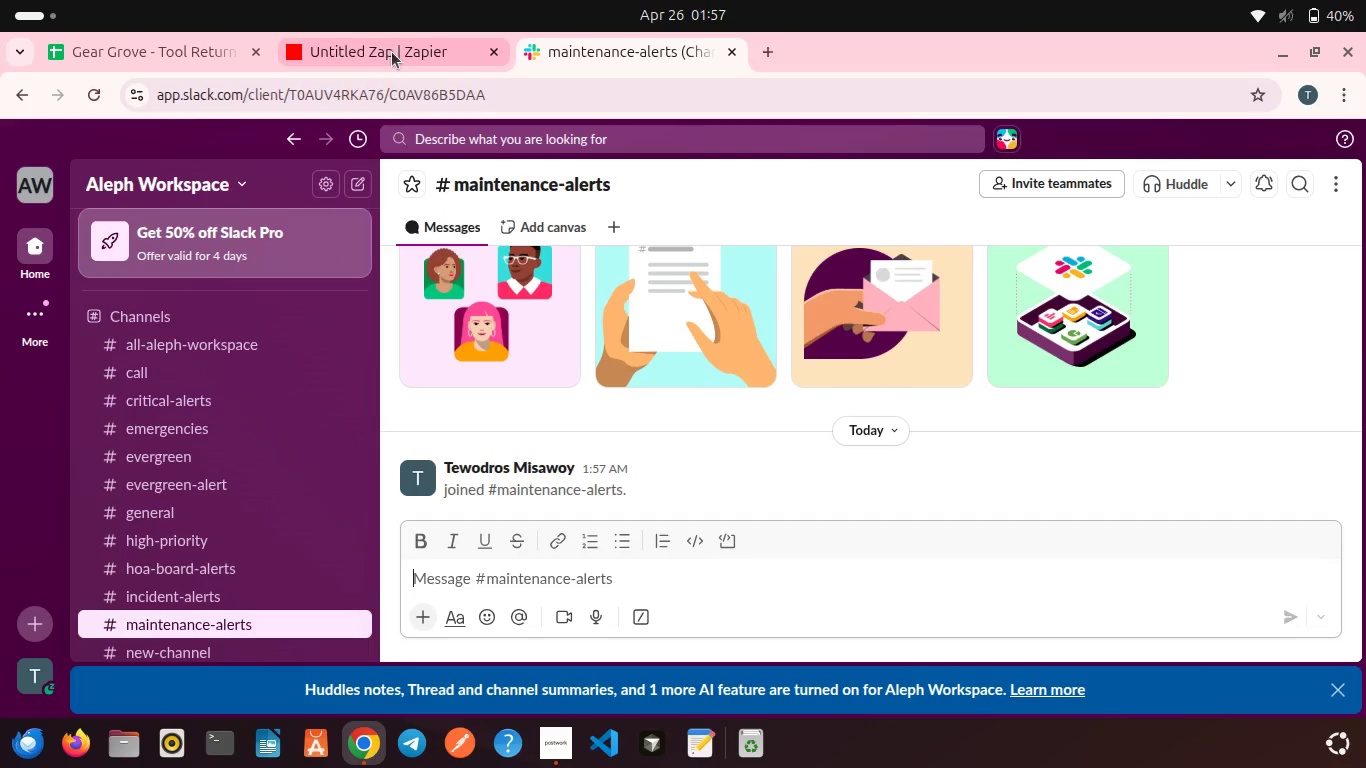 
left_click([390, 51])
 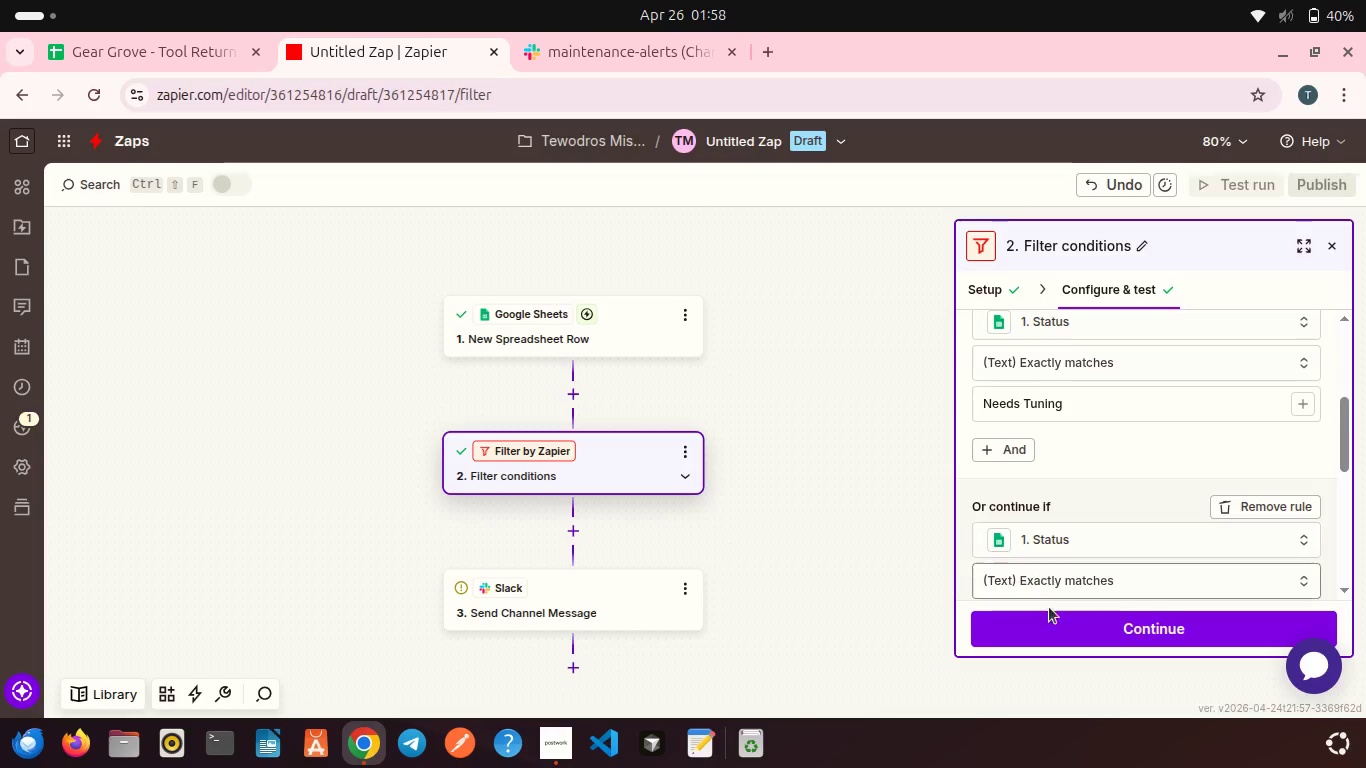 
left_click([1054, 637])
 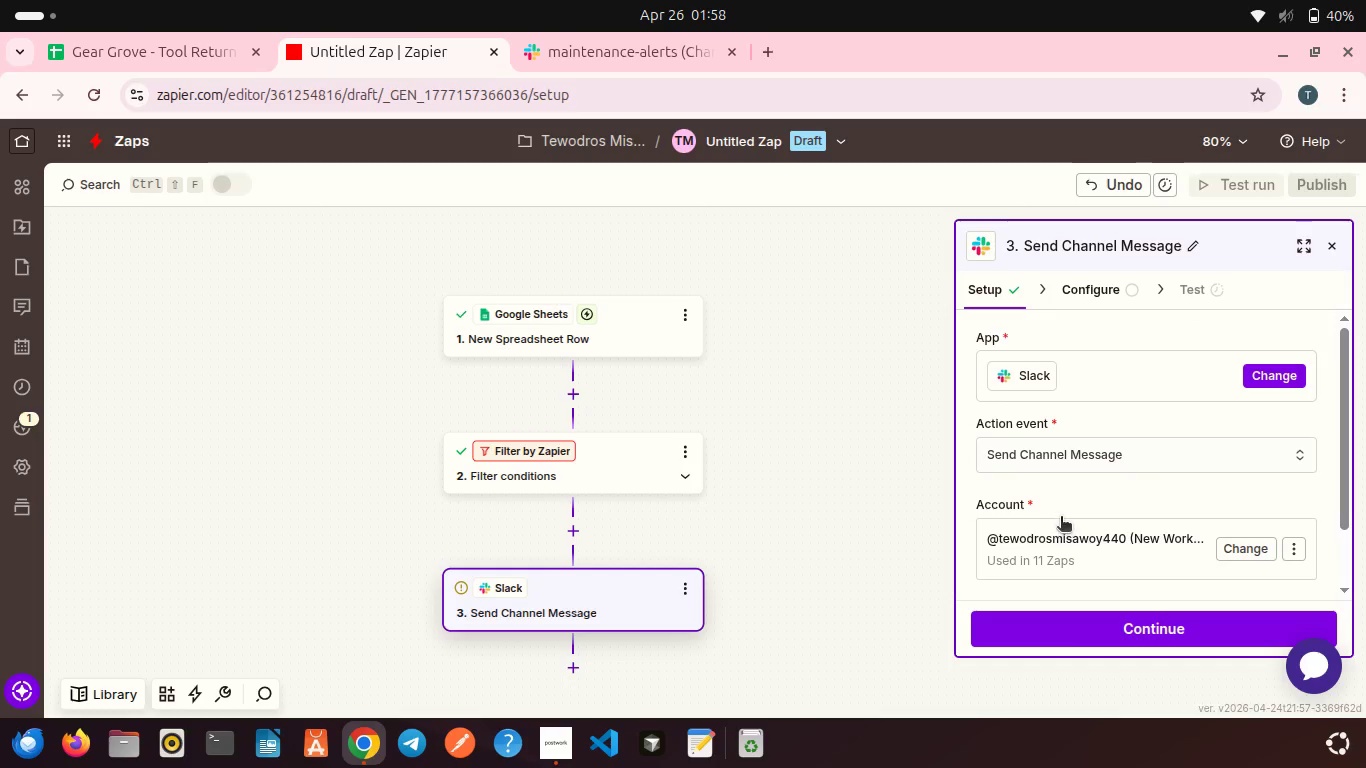 
scroll: coordinate [1061, 518], scroll_direction: down, amount: 3.0
 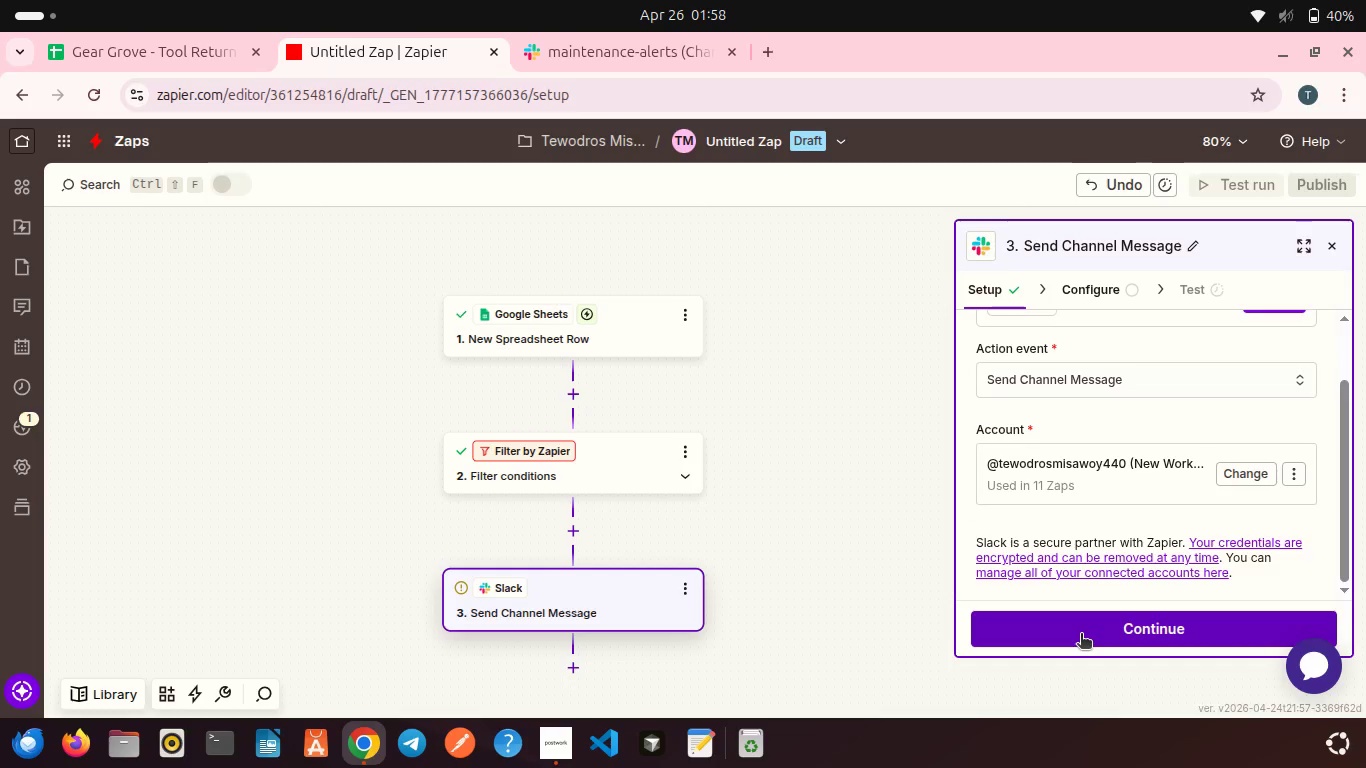 
left_click([1081, 635])
 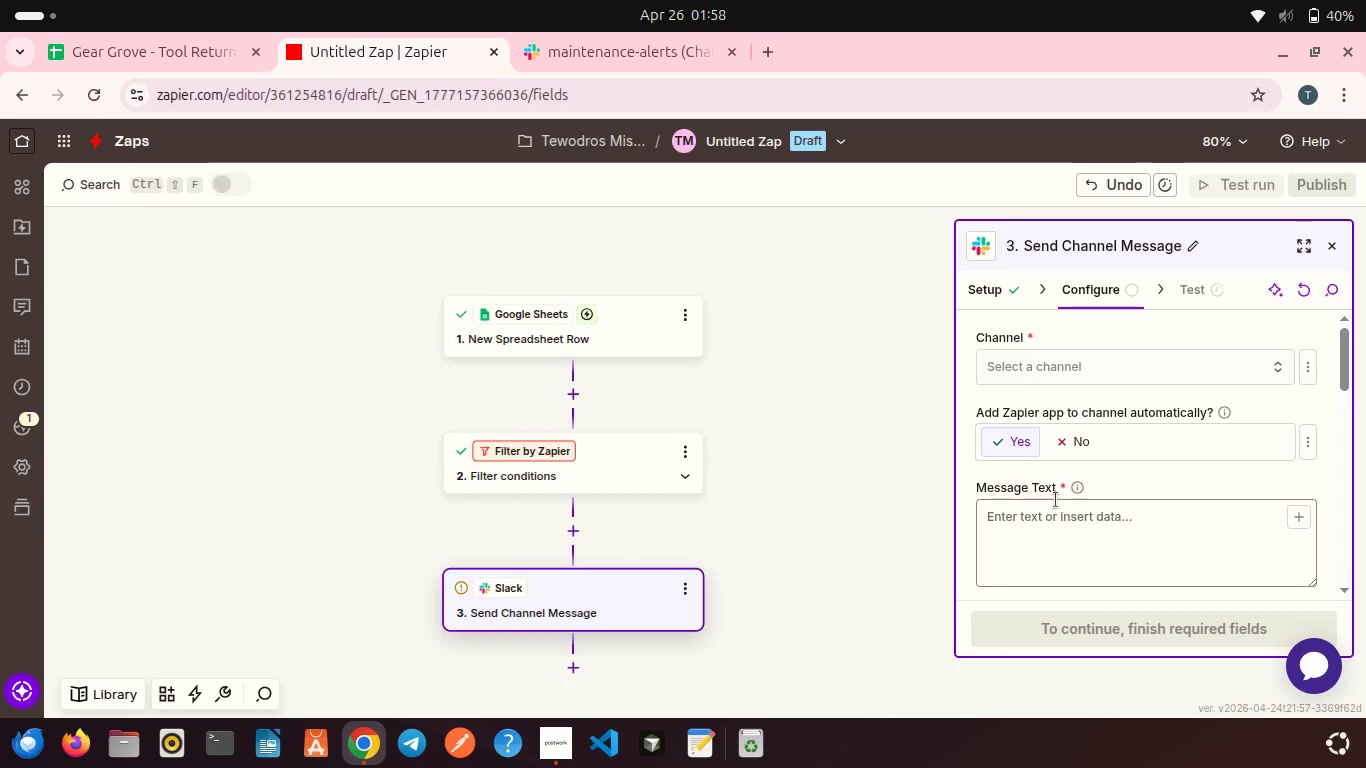 
left_click([1053, 372])
 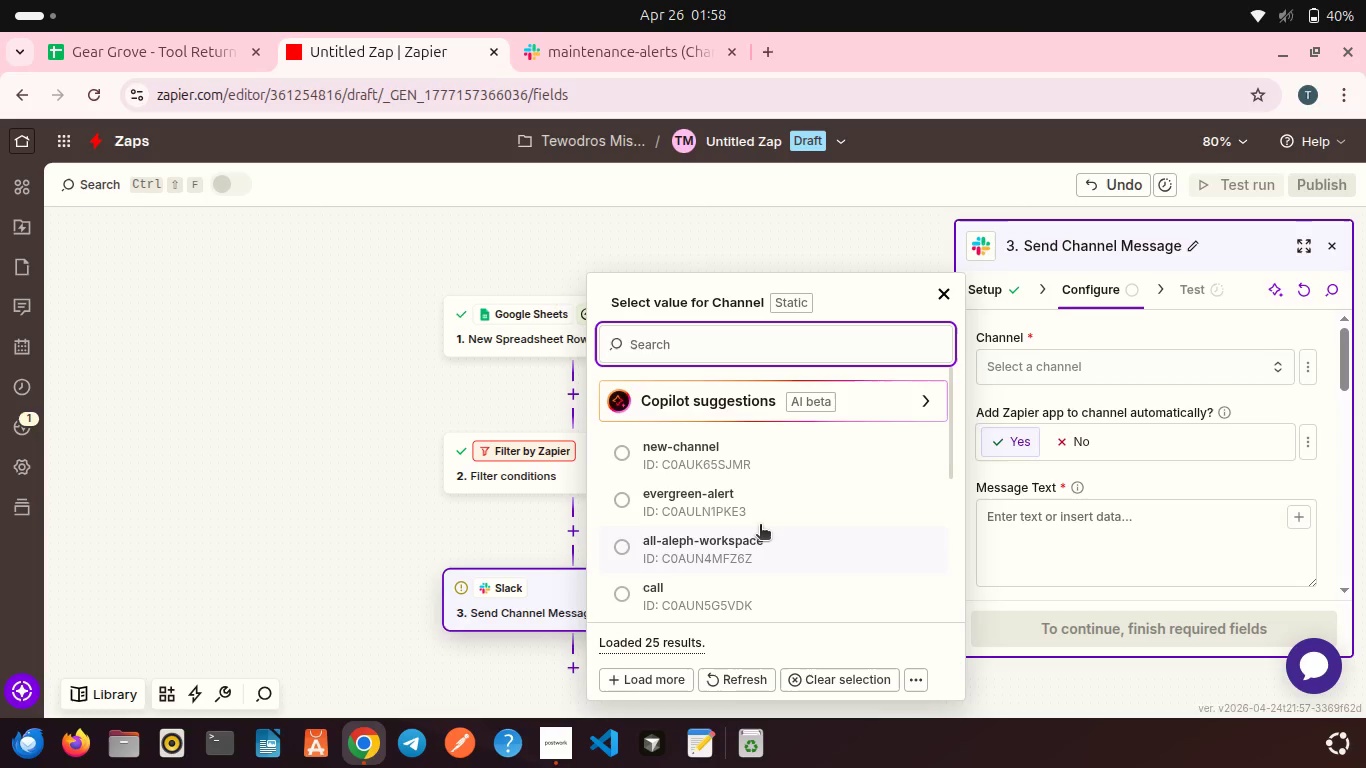 
scroll: coordinate [760, 526], scroll_direction: down, amount: 5.0
 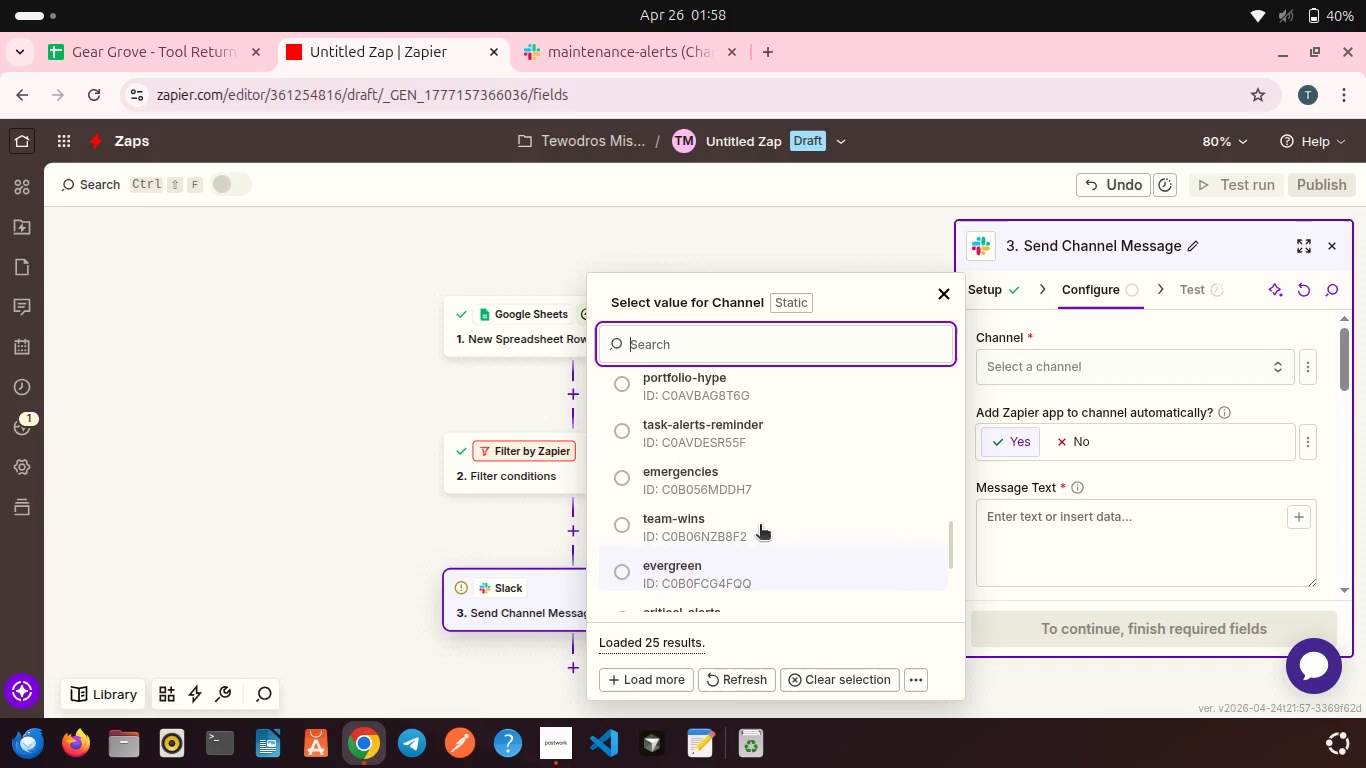 
scroll: coordinate [760, 526], scroll_direction: up, amount: 1.0
 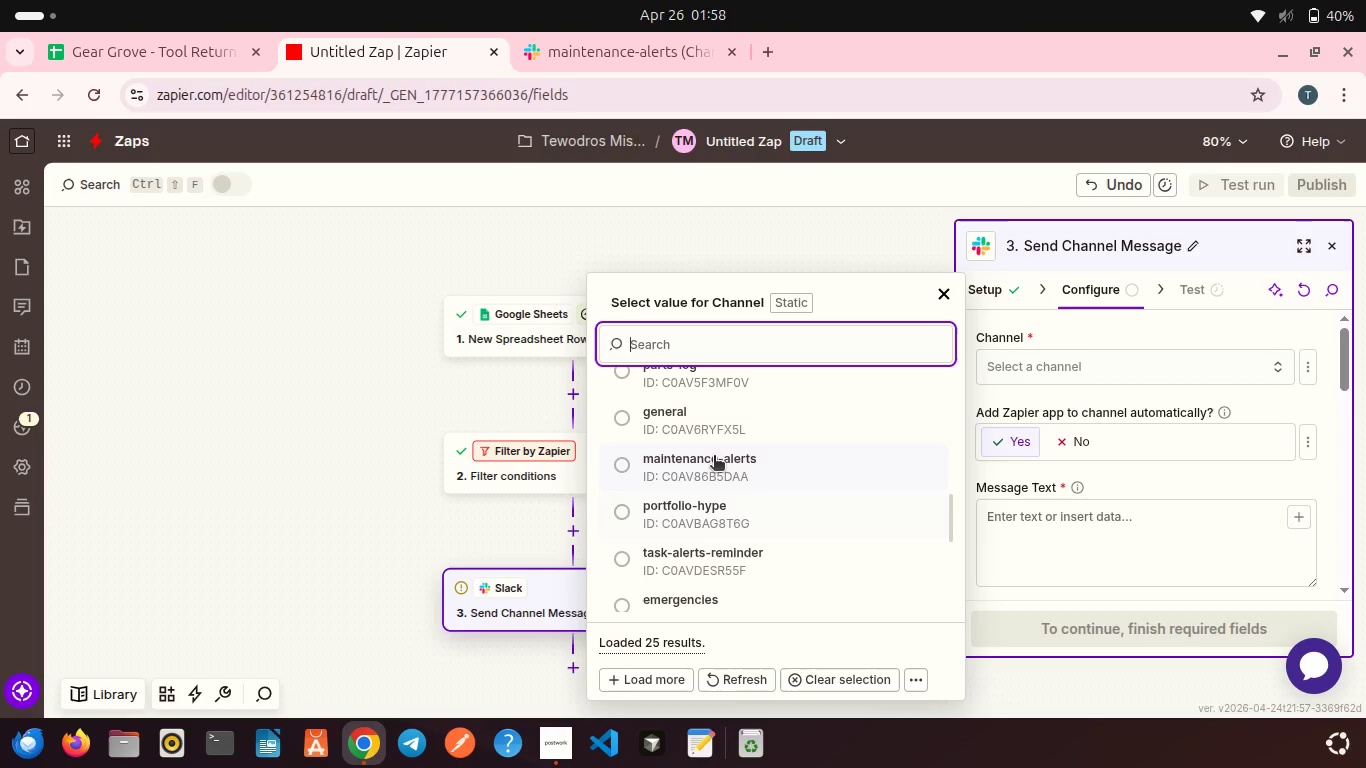 
left_click([714, 457])
 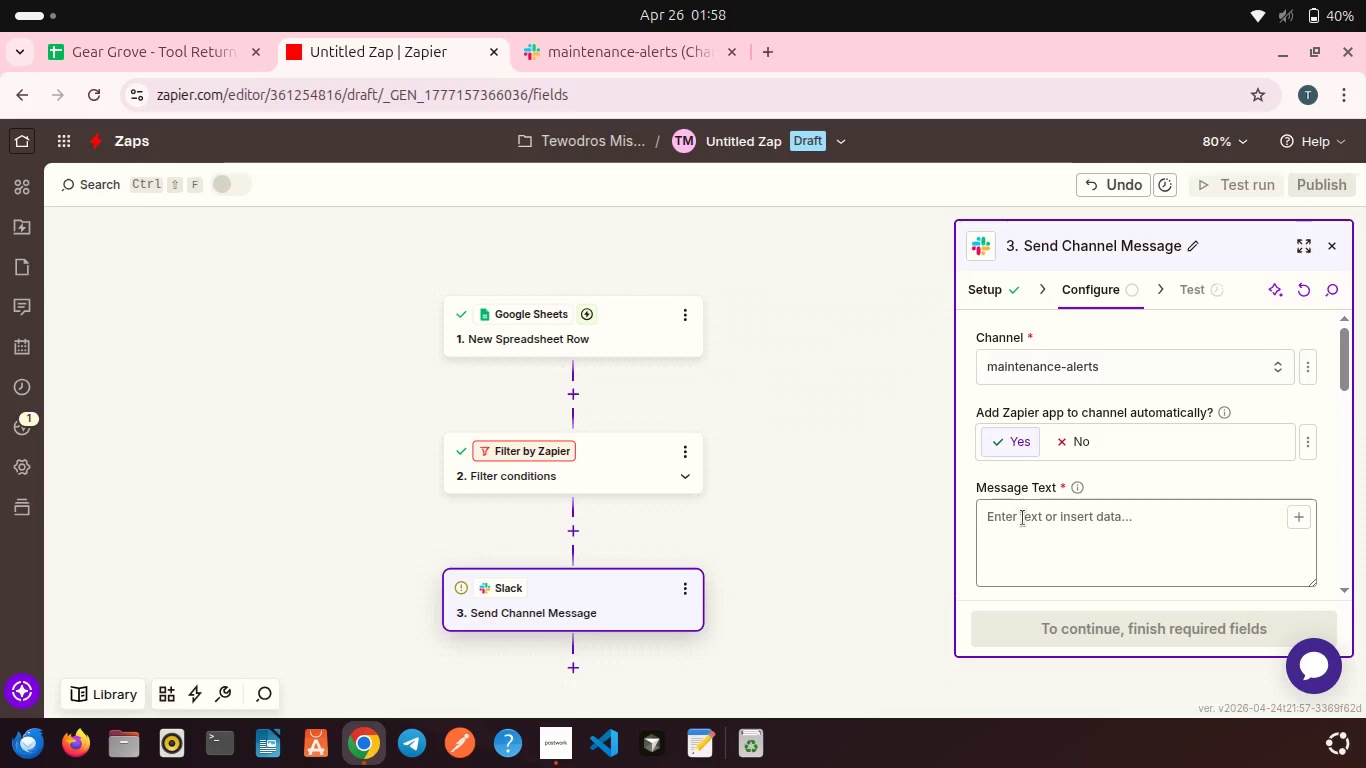 
left_click([1024, 526])
 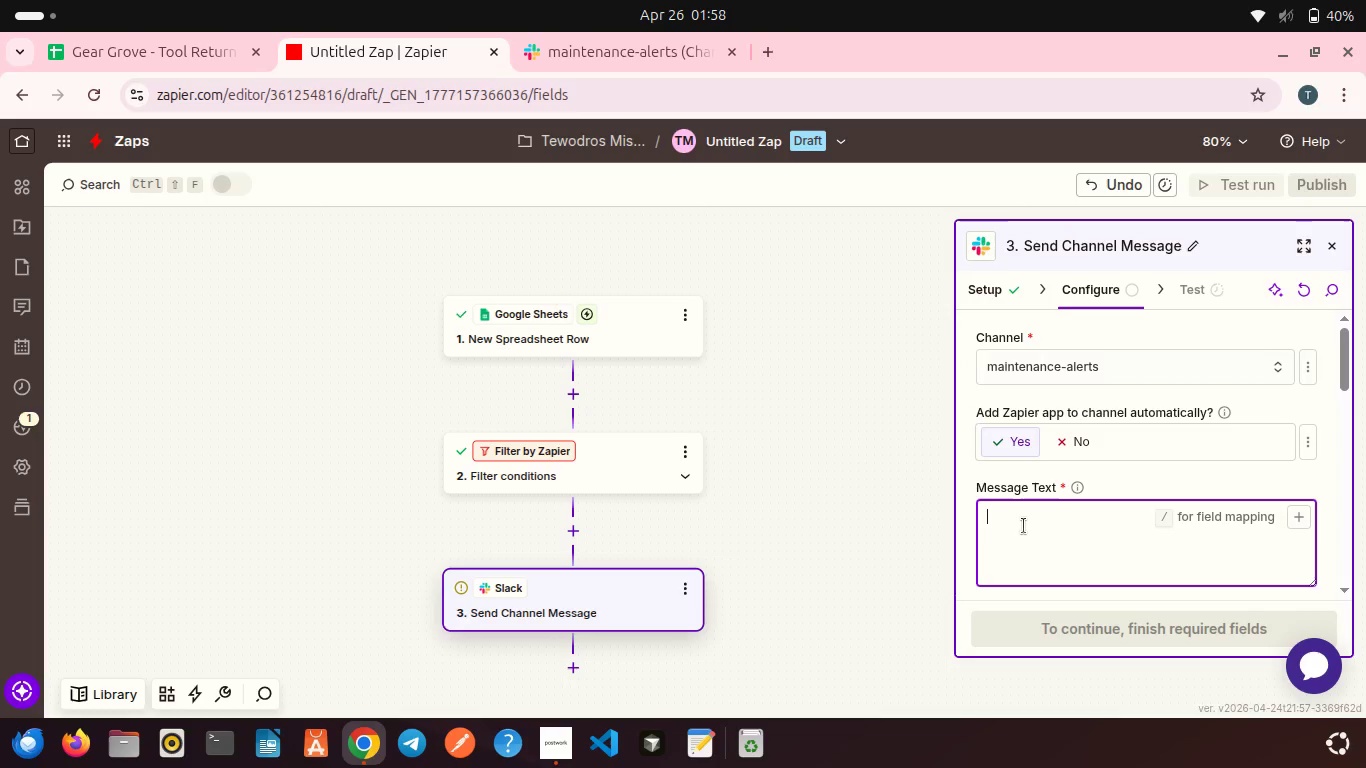 
type(TOOL MAINTENANCE ALERT)
 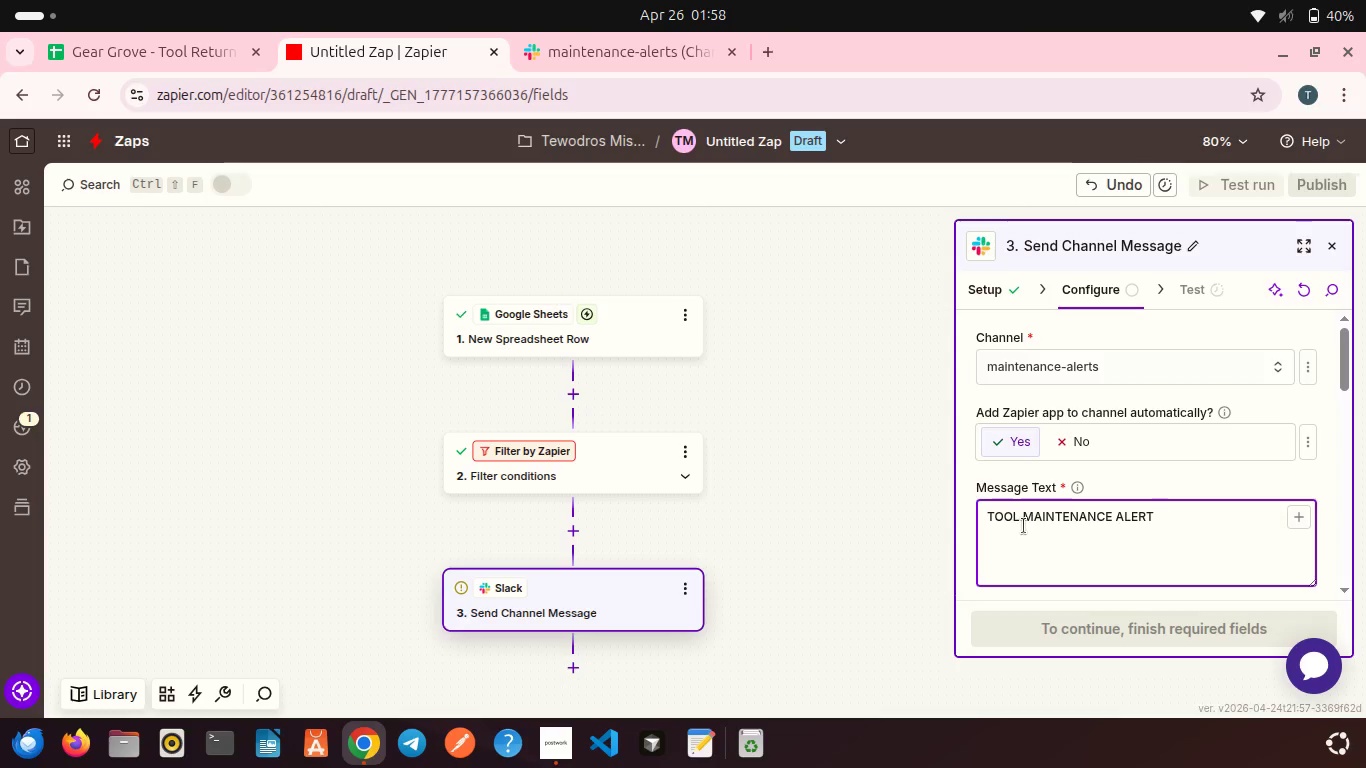 
key(Enter)
 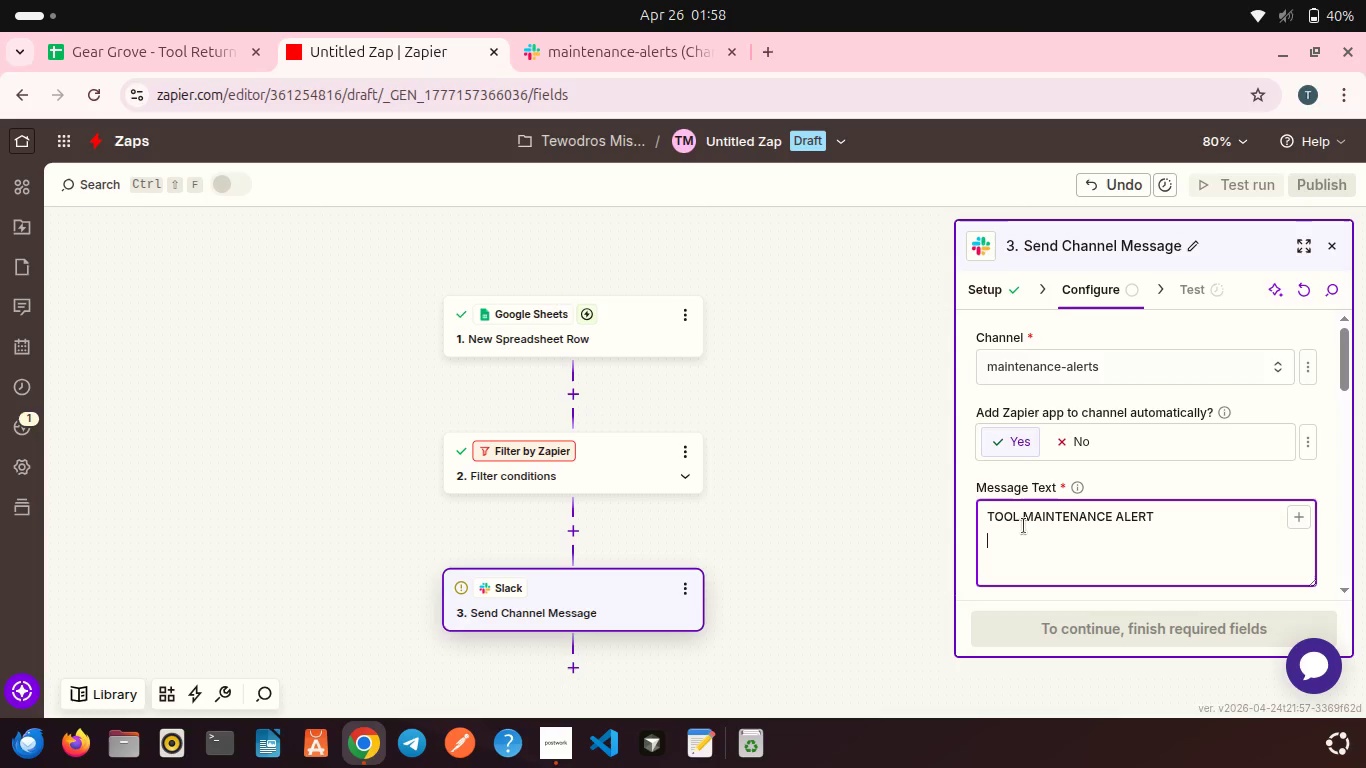 
key(Enter)
 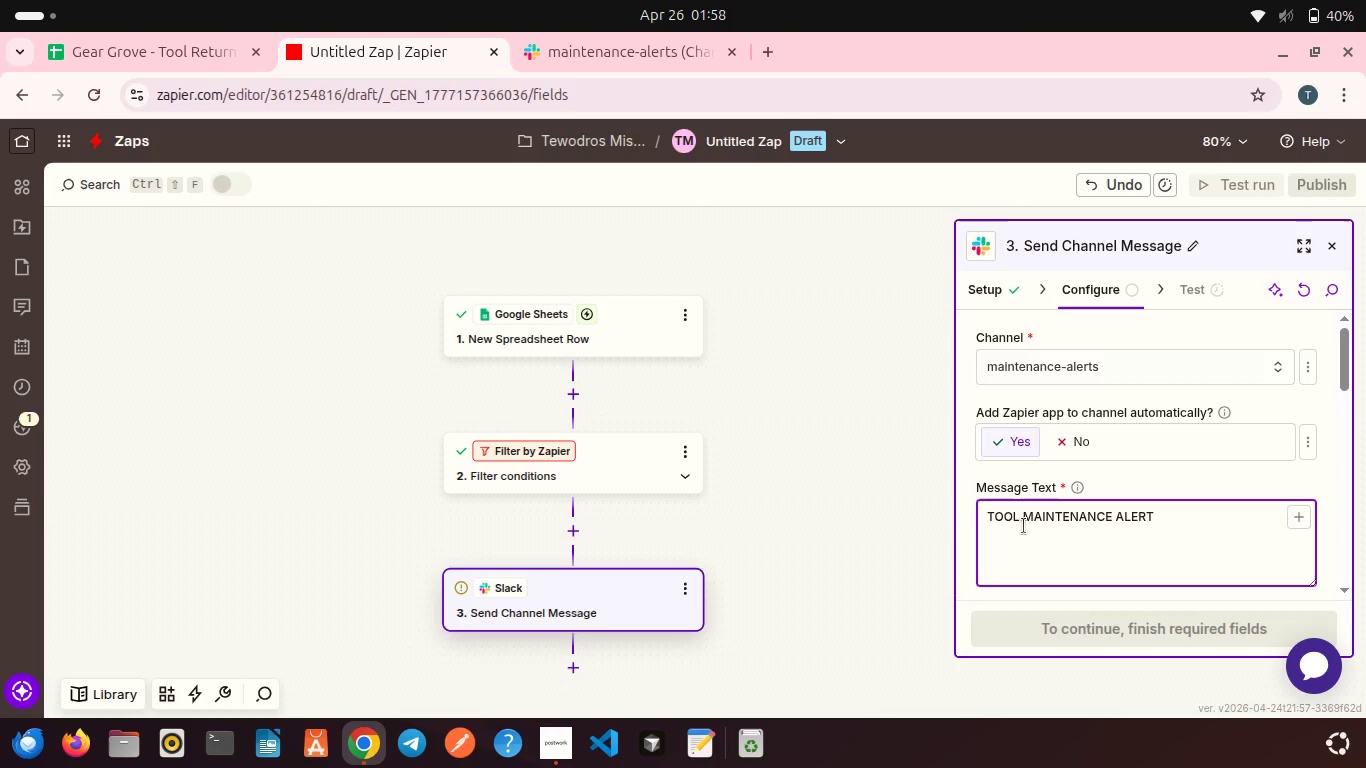 
type(Tool: )
 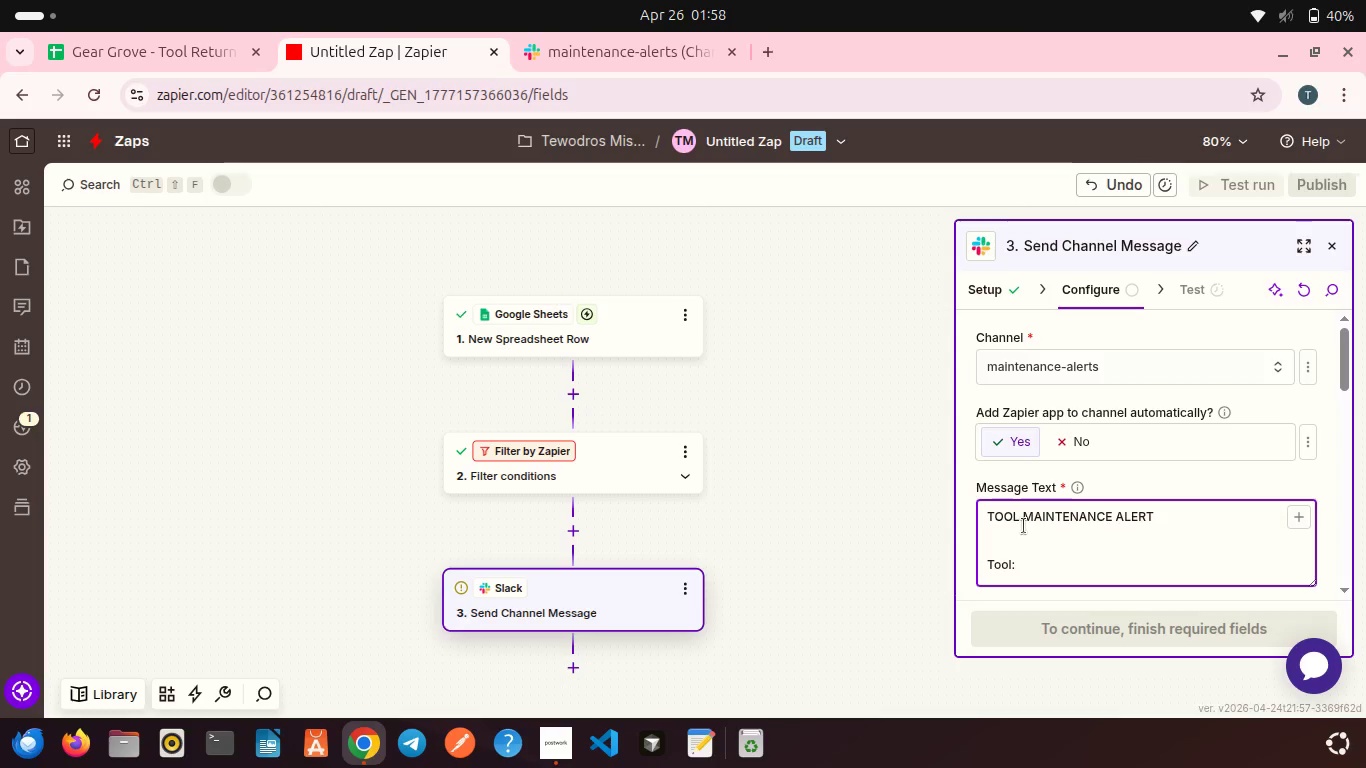 
left_click([1298, 510])
 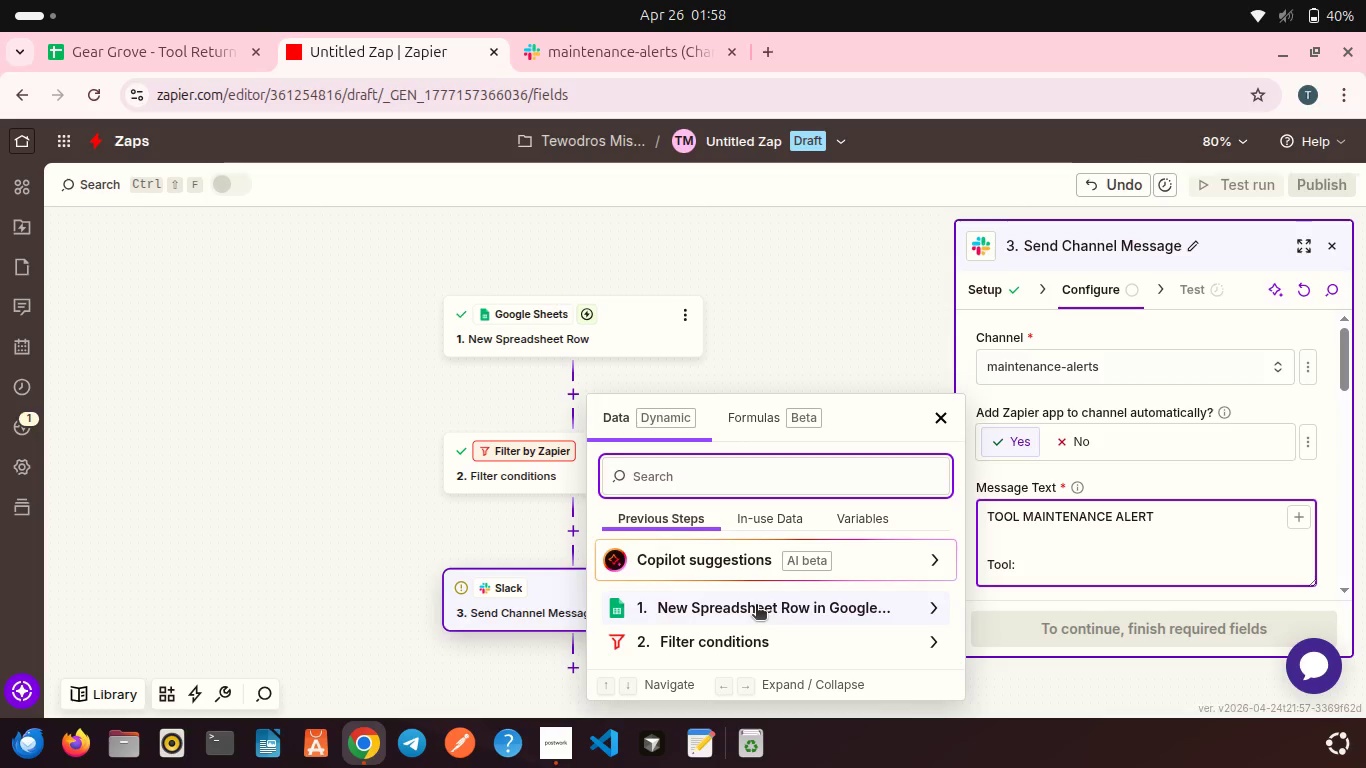 
left_click([752, 605])
 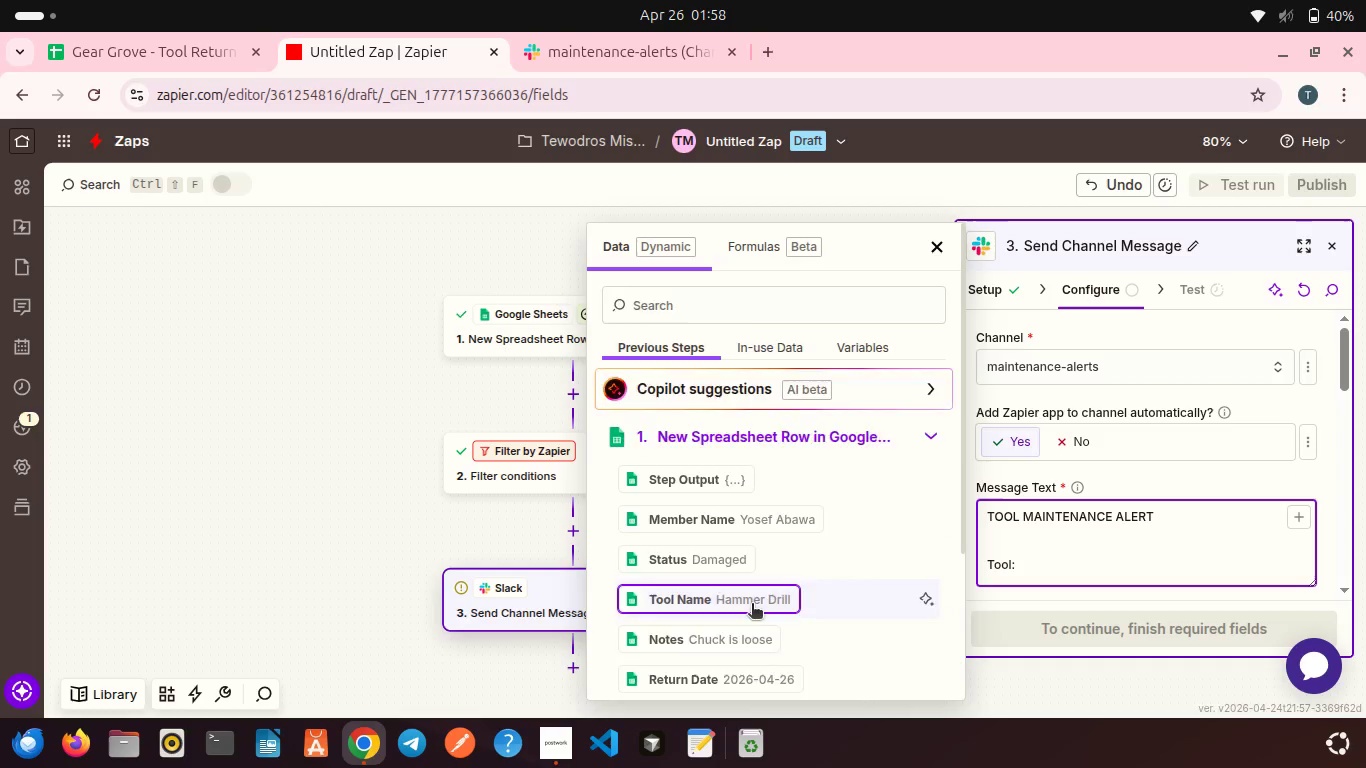 
scroll: coordinate [752, 605], scroll_direction: down, amount: 3.0
 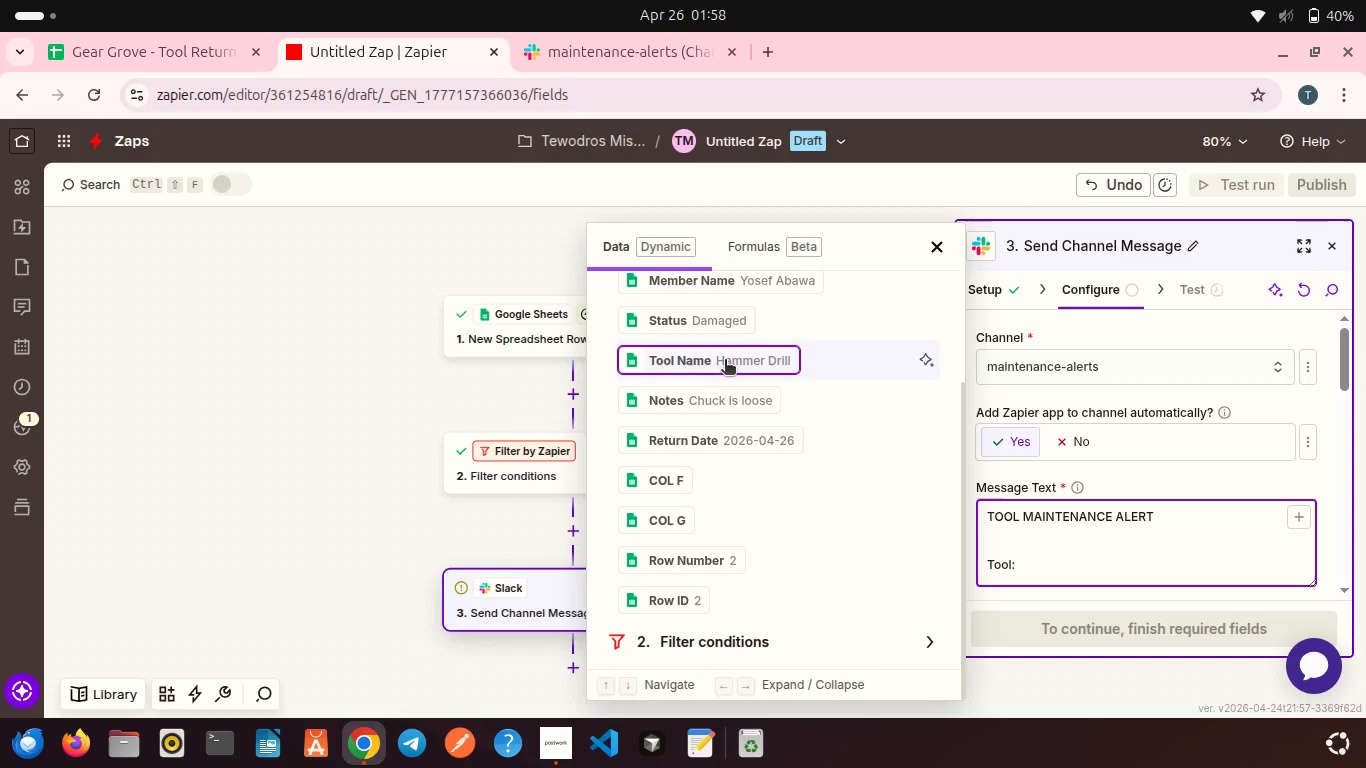 
left_click([725, 361])
 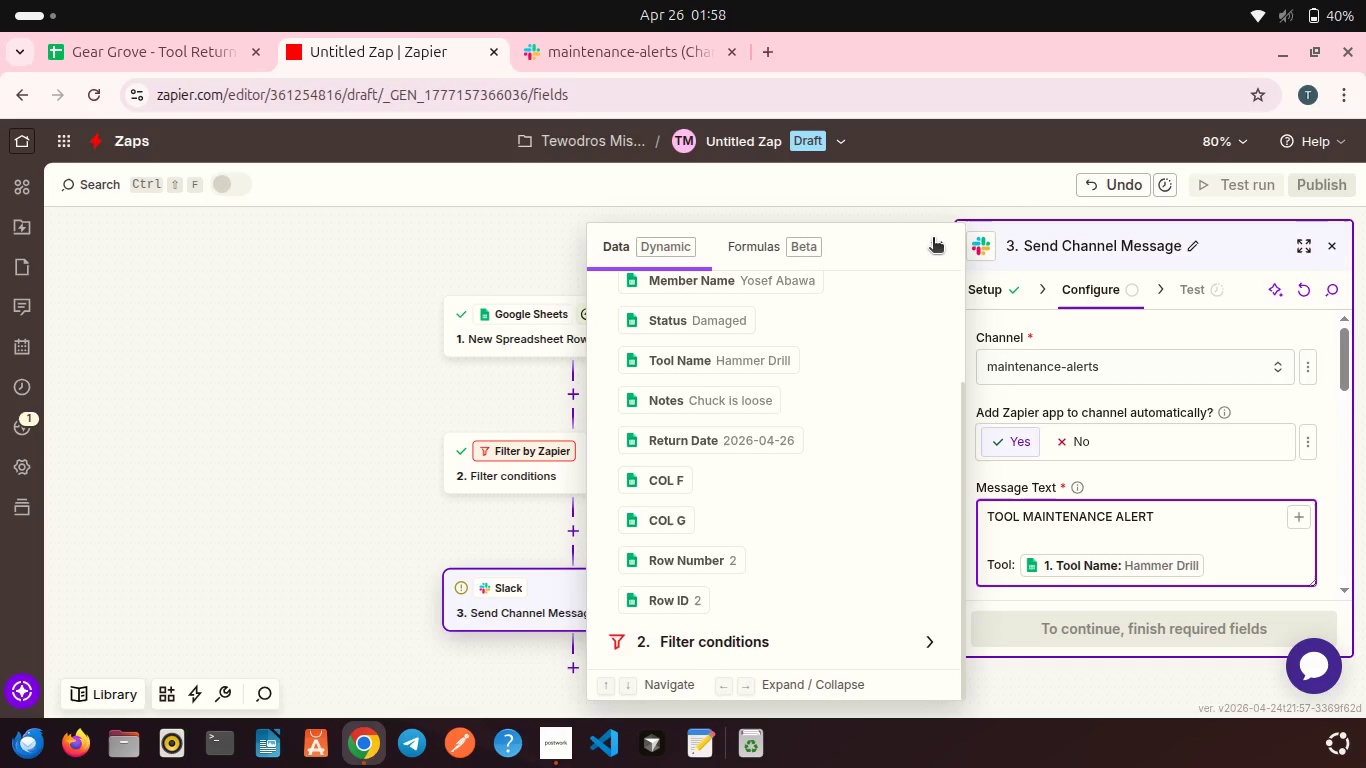 
left_click([933, 239])
 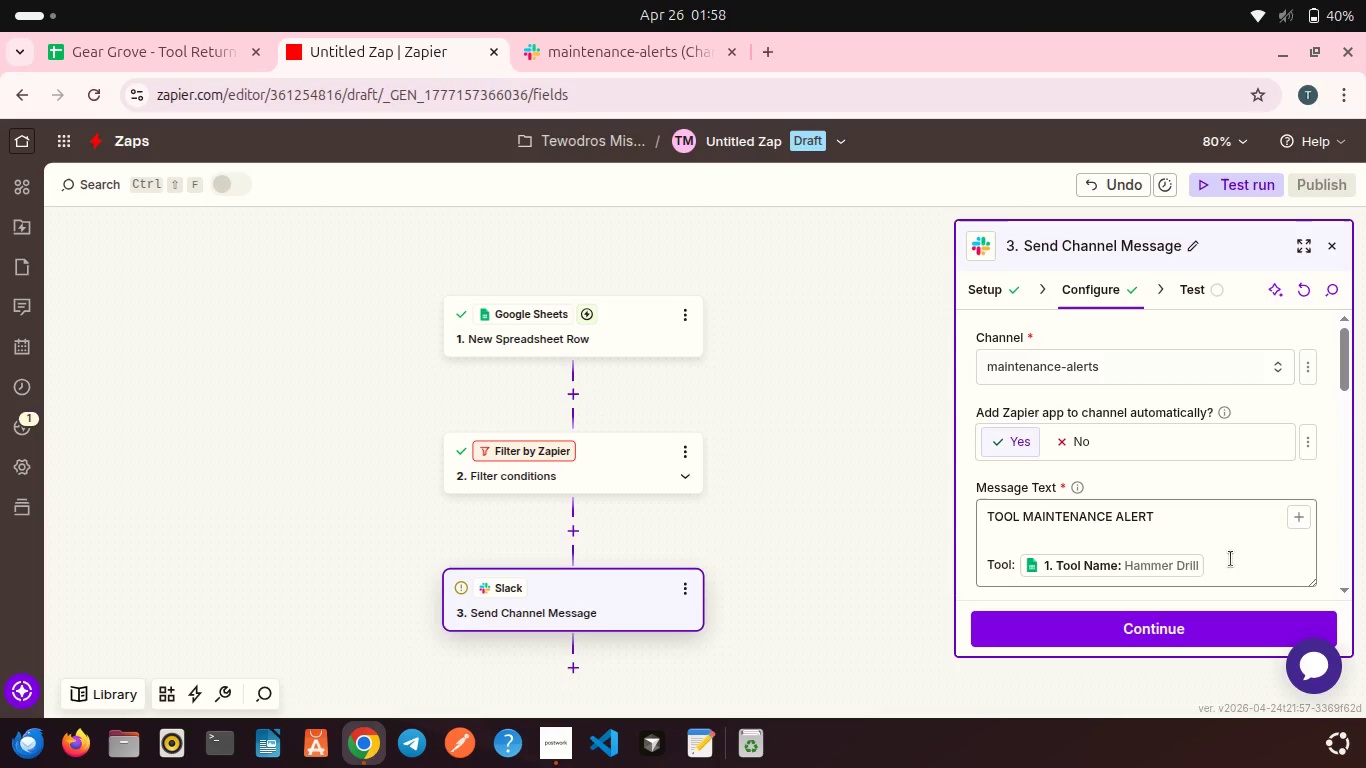 
left_click([1231, 559])
 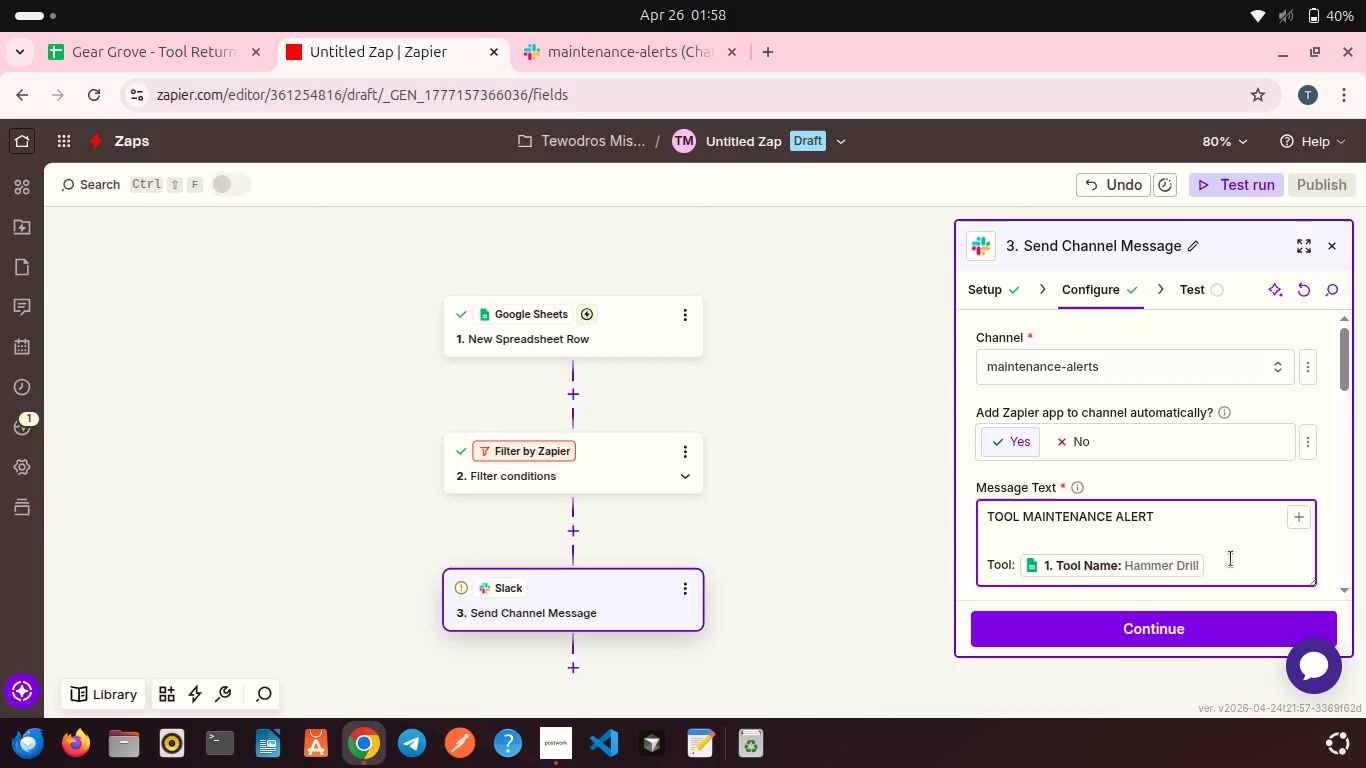 
key(Enter)
 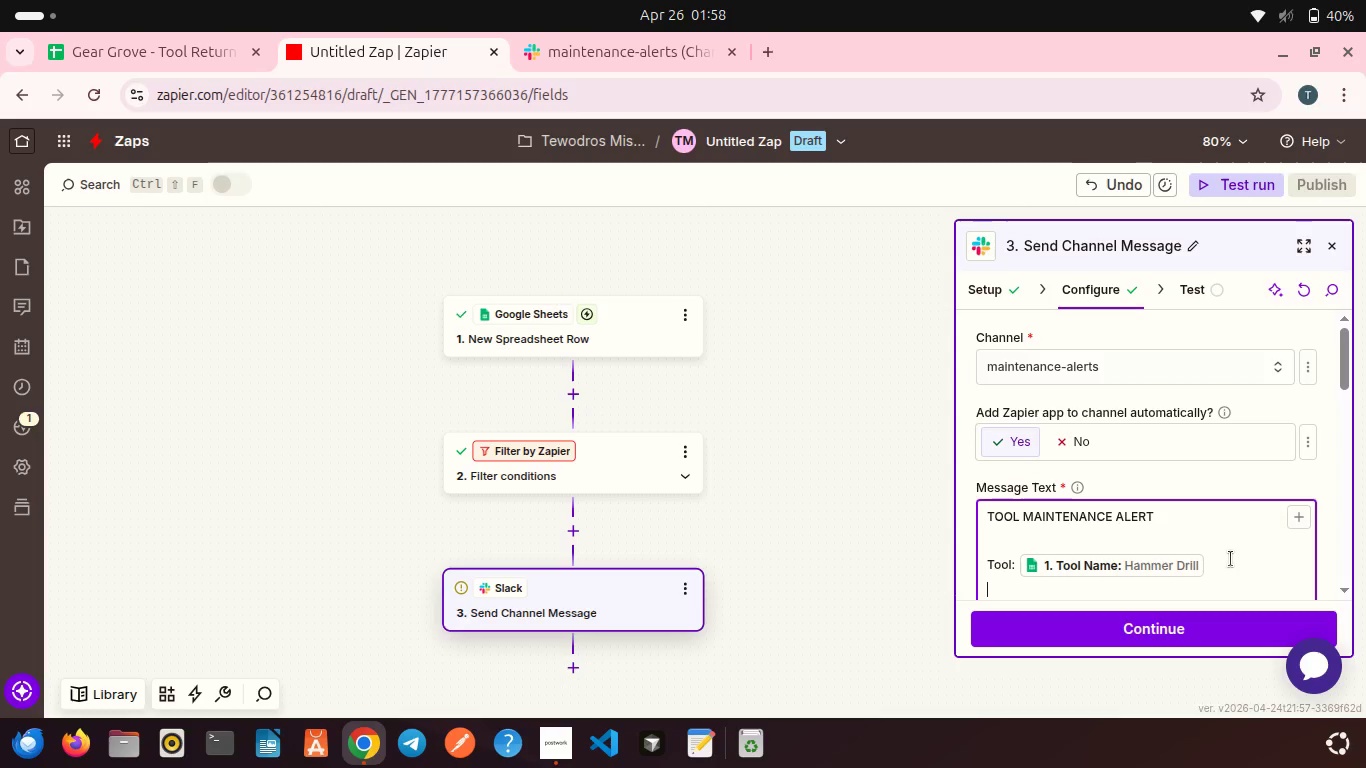 
type(Status: )
 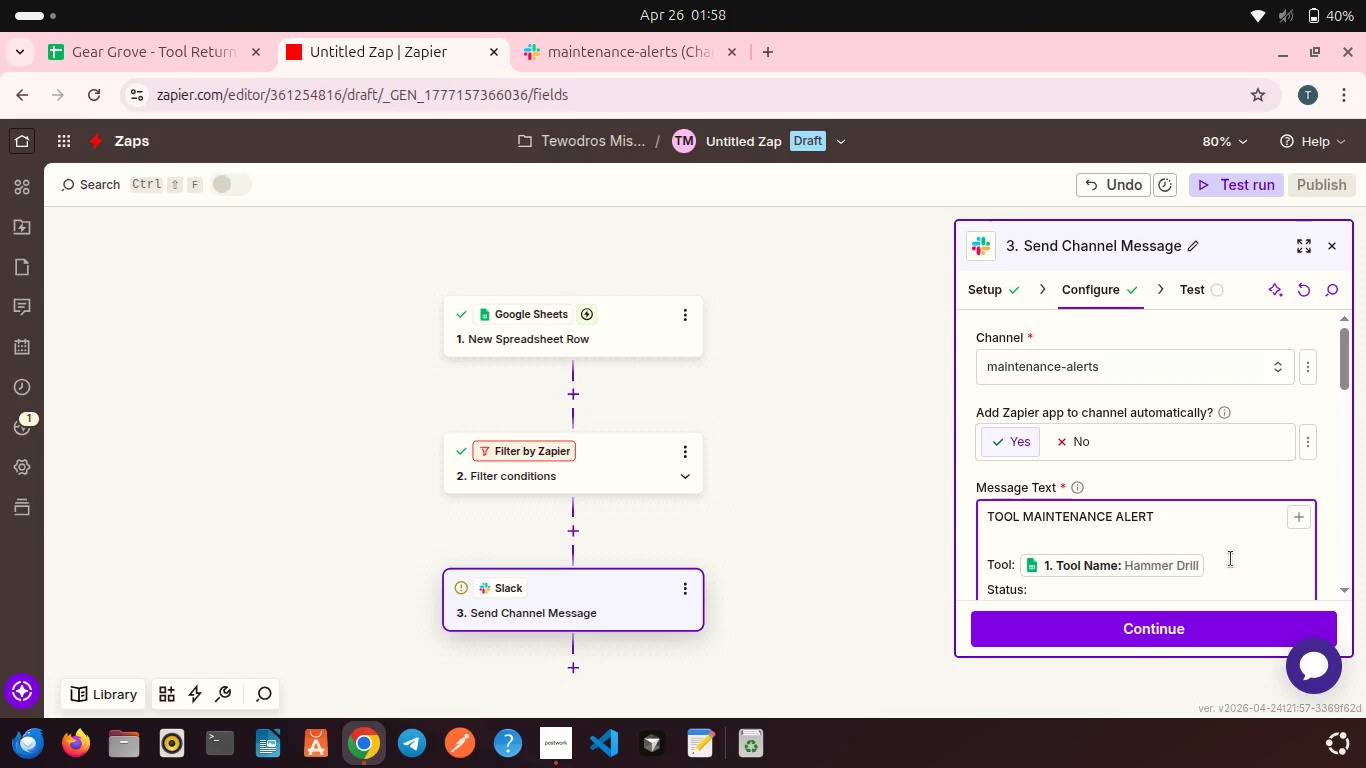 
left_click([1298, 517])
 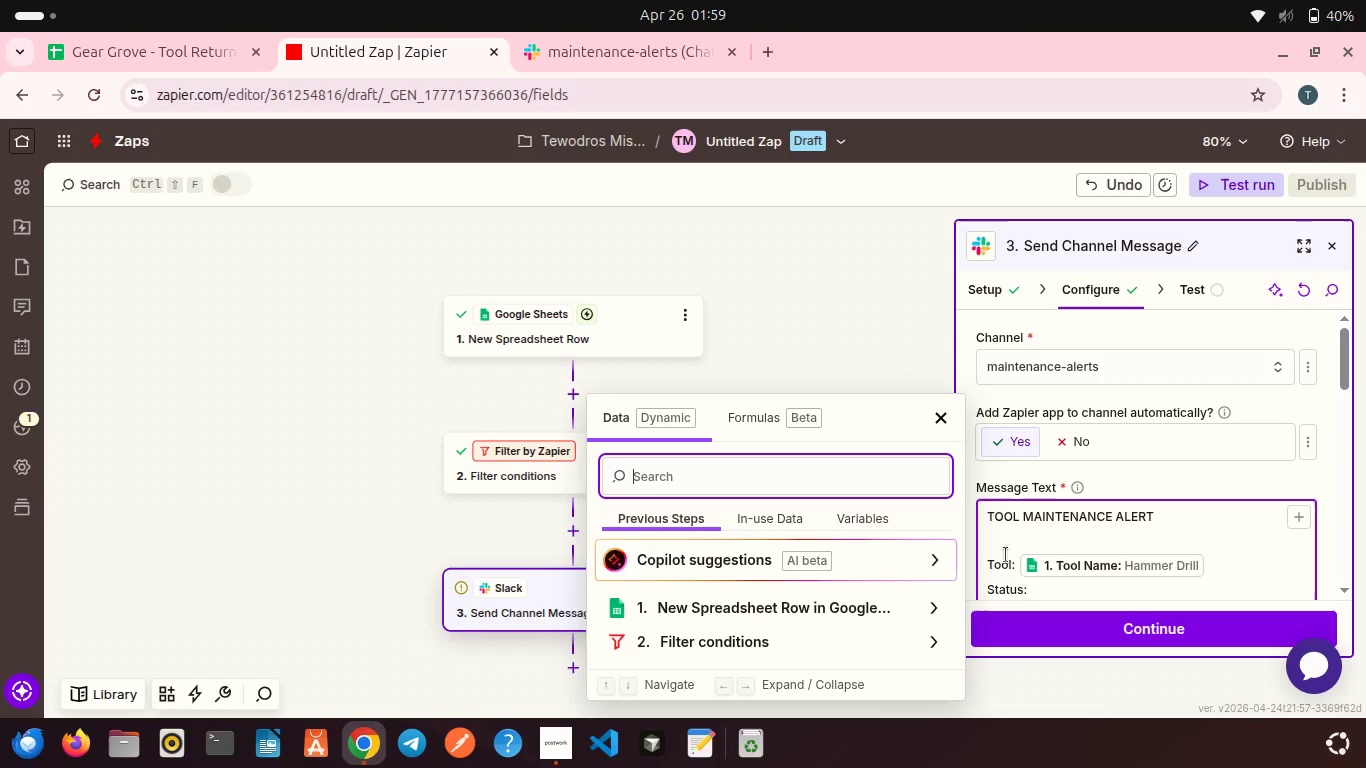 
left_click([766, 604])
 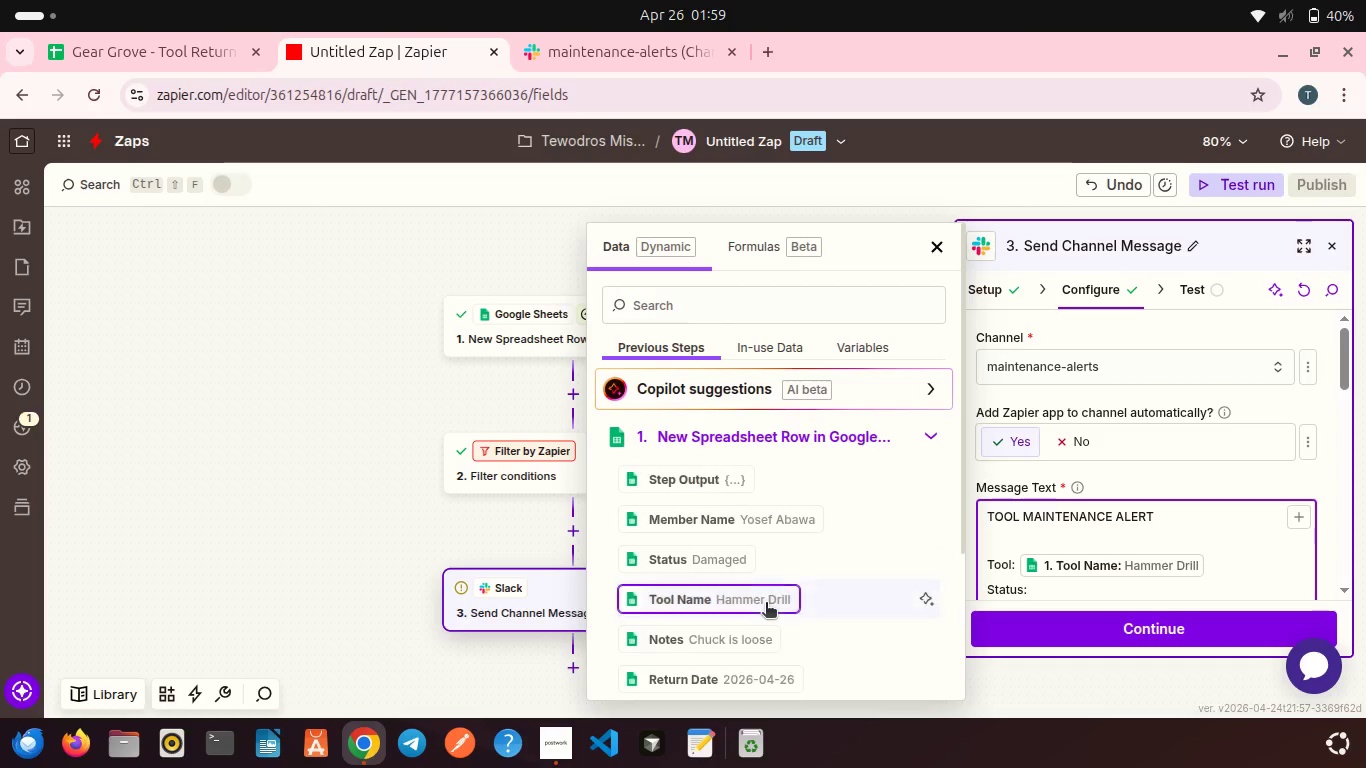 
scroll: coordinate [686, 569], scroll_direction: down, amount: 4.0
 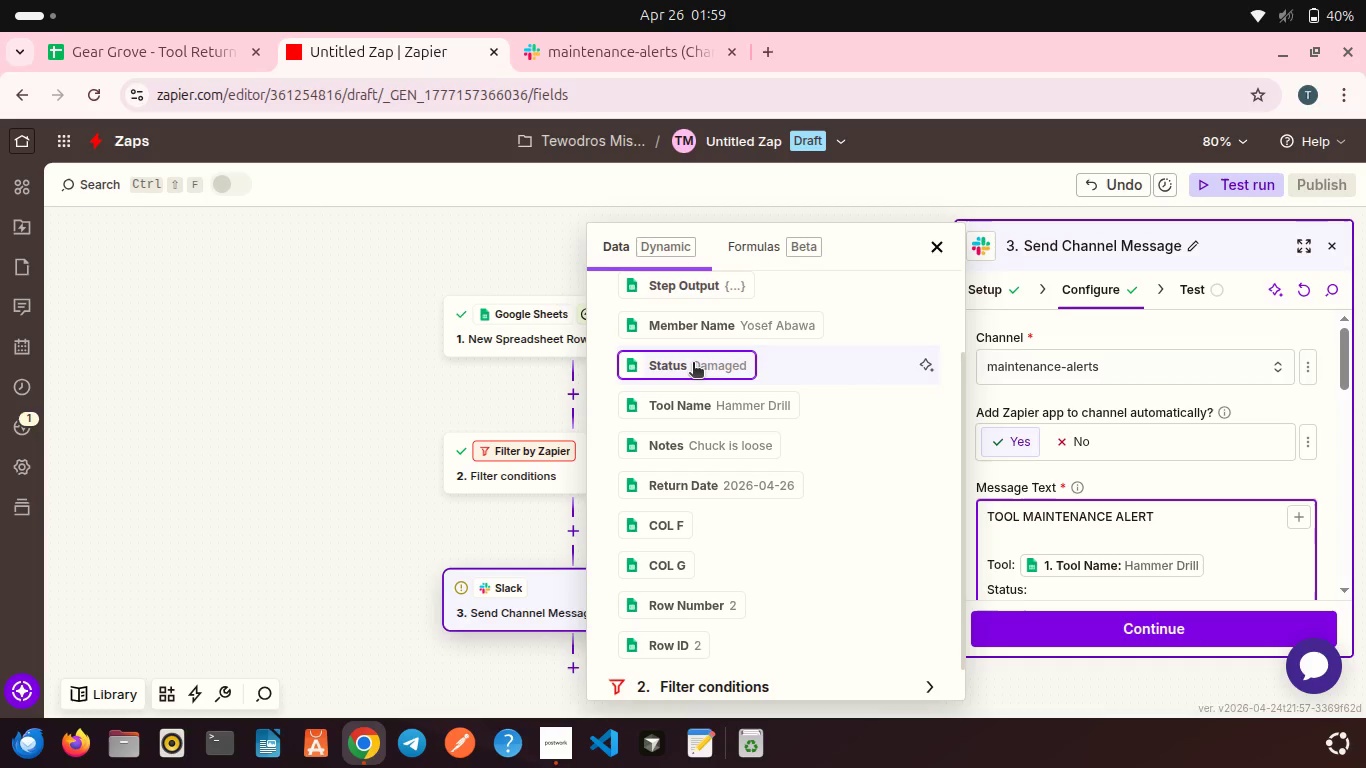 
left_click([693, 364])
 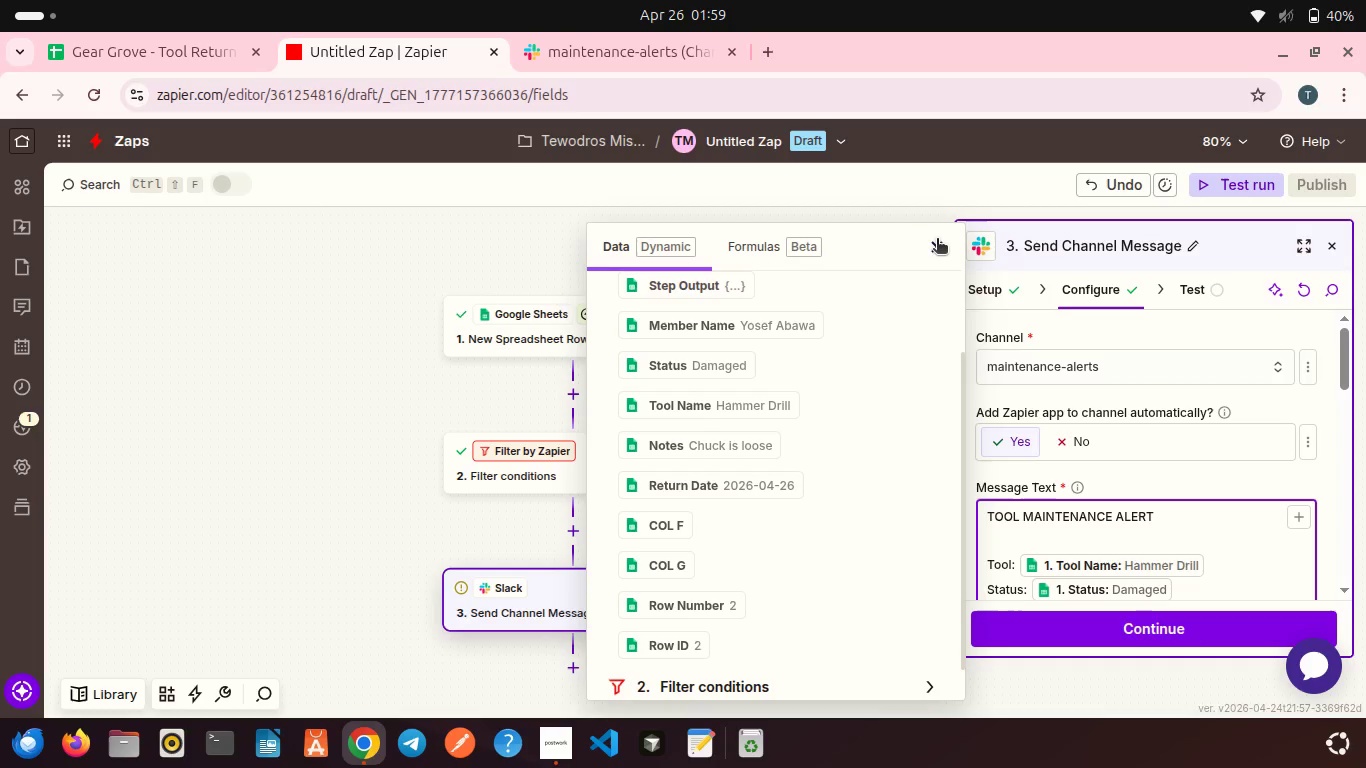 
left_click([939, 240])
 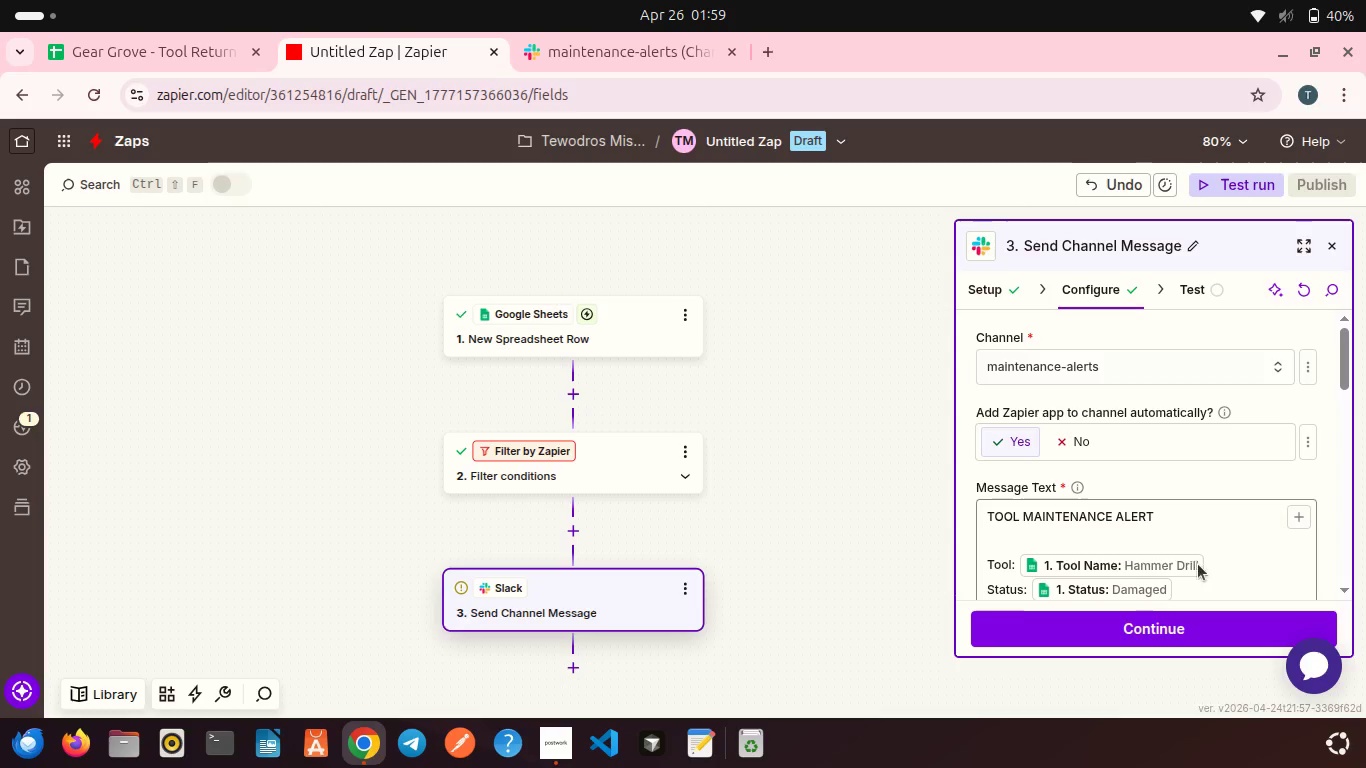 
left_click([1192, 588])
 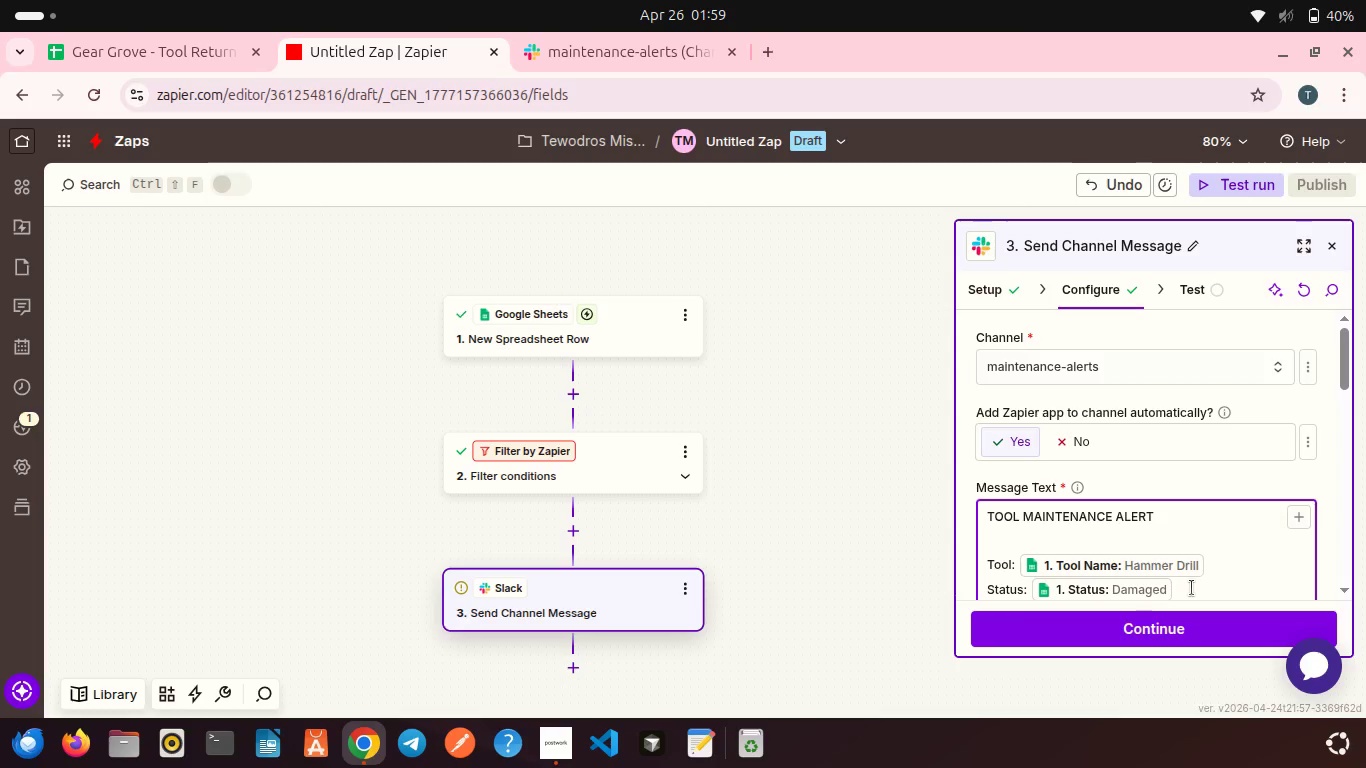 
key(Shift+Enter)
 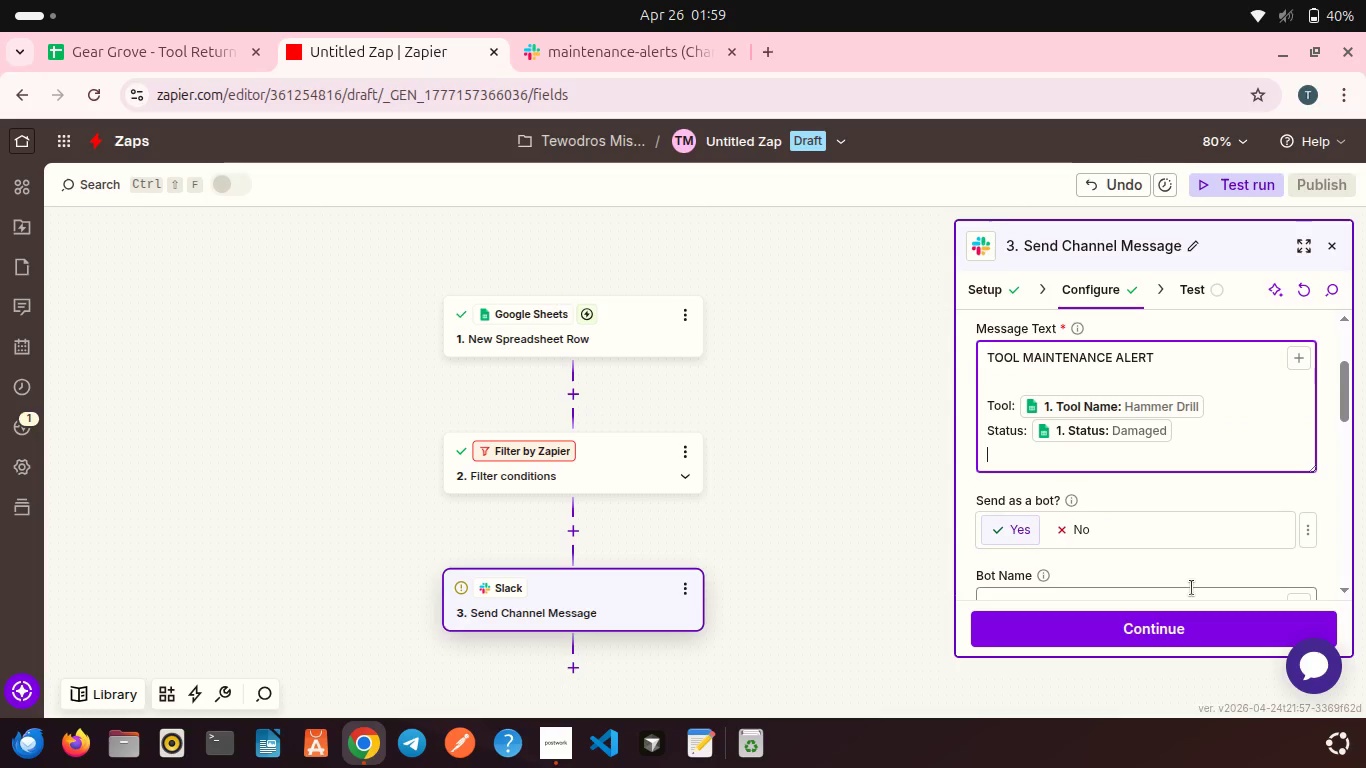 
key(Shift+Enter)
 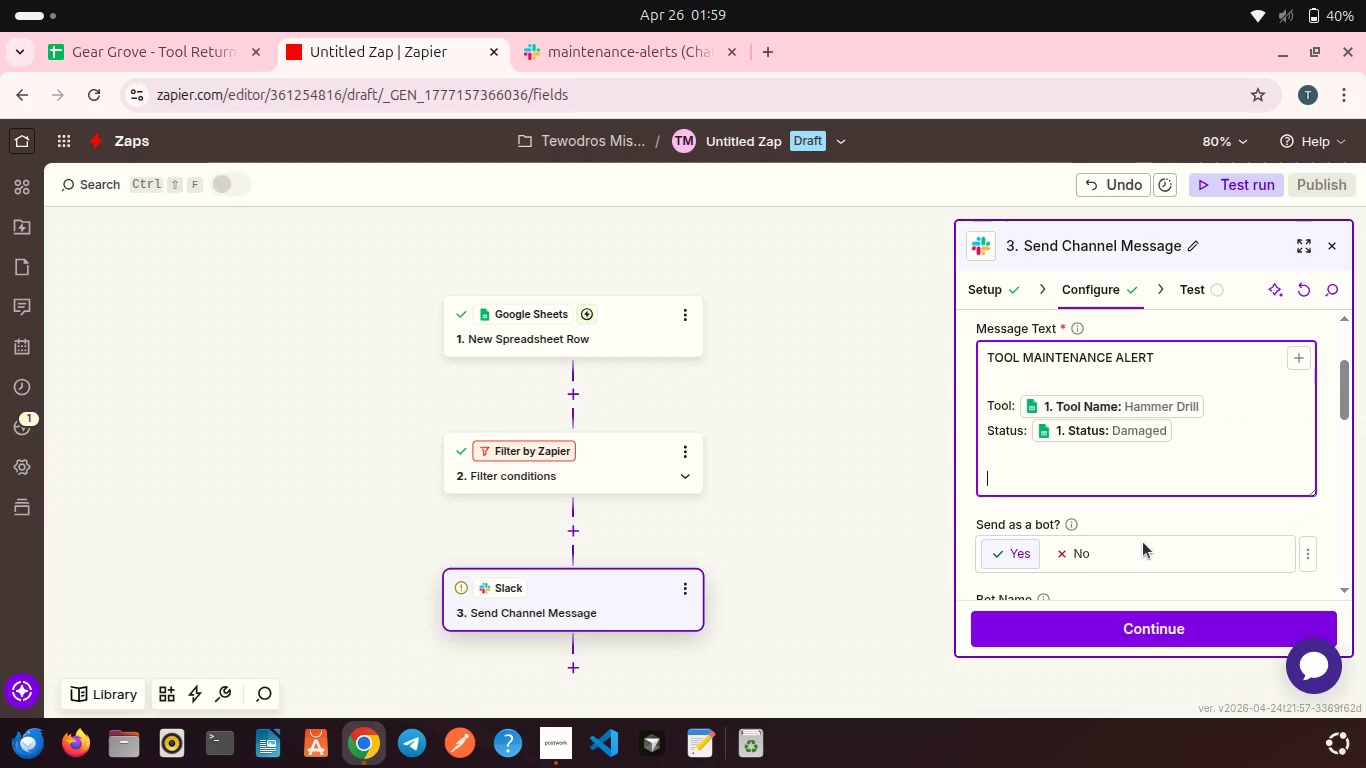 
type(Returnd By)
 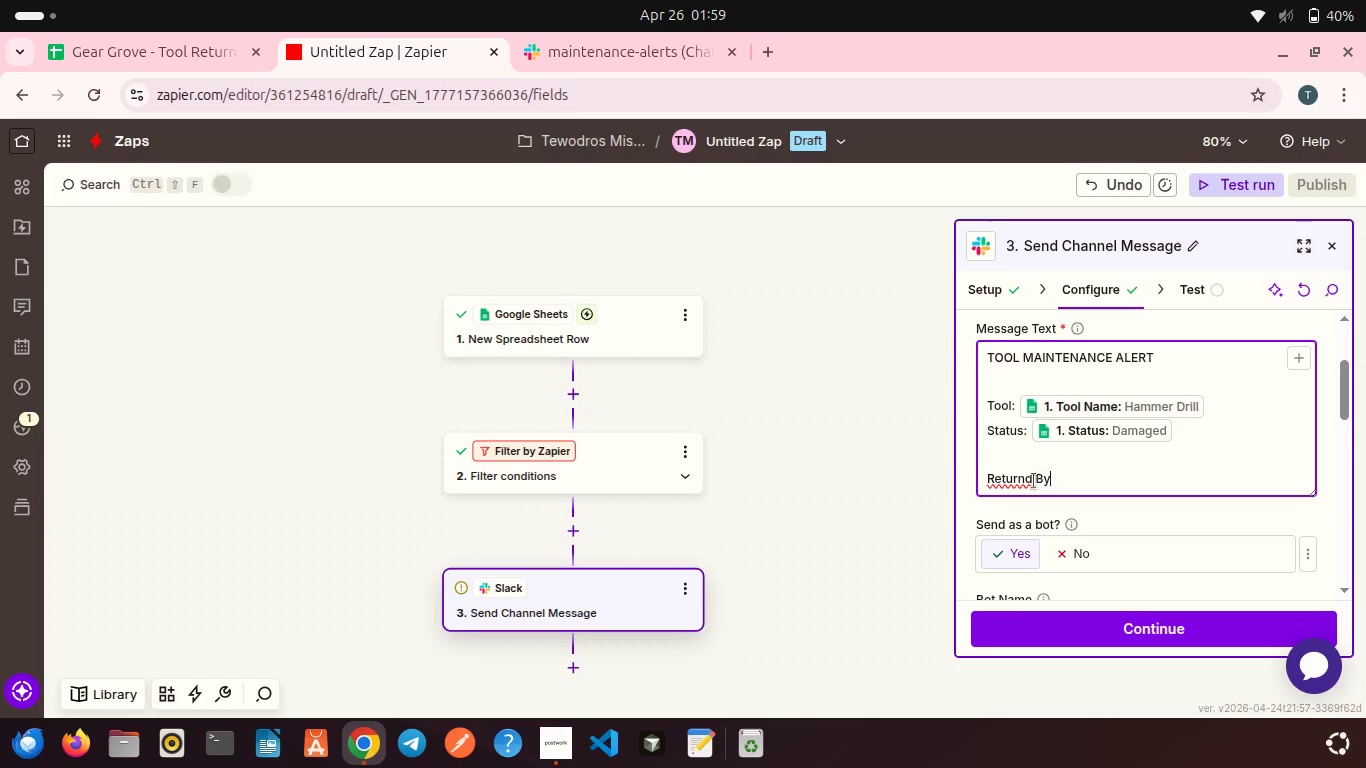 
left_click([1027, 478])
 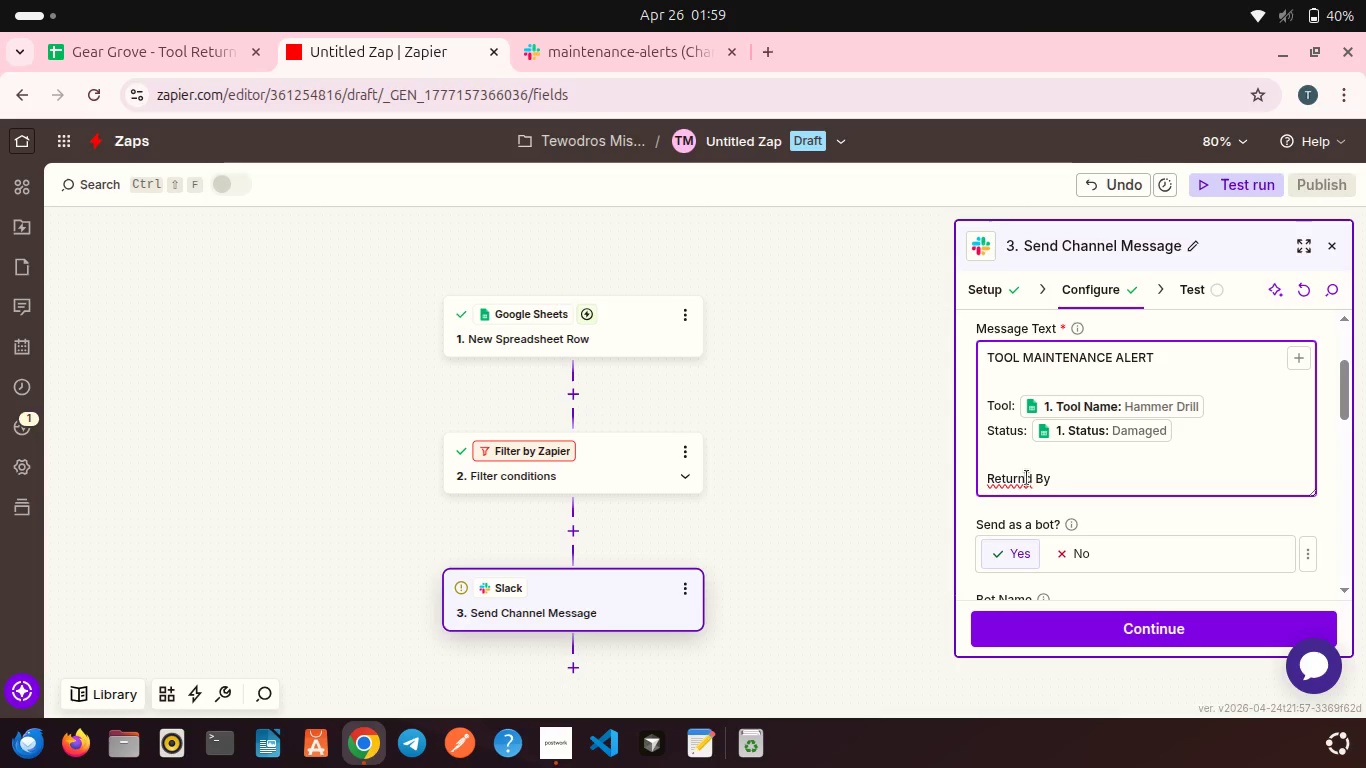 
key(E)
 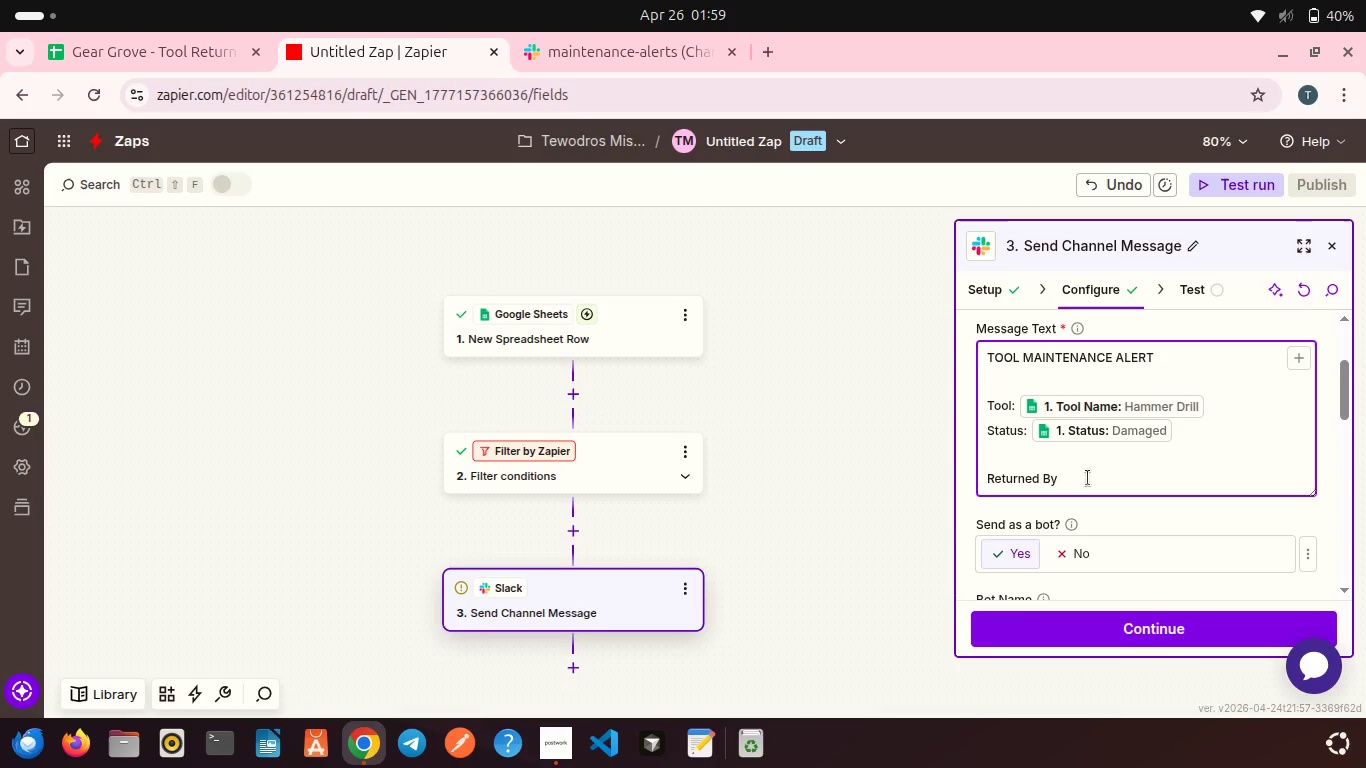 
left_click([1088, 478])
 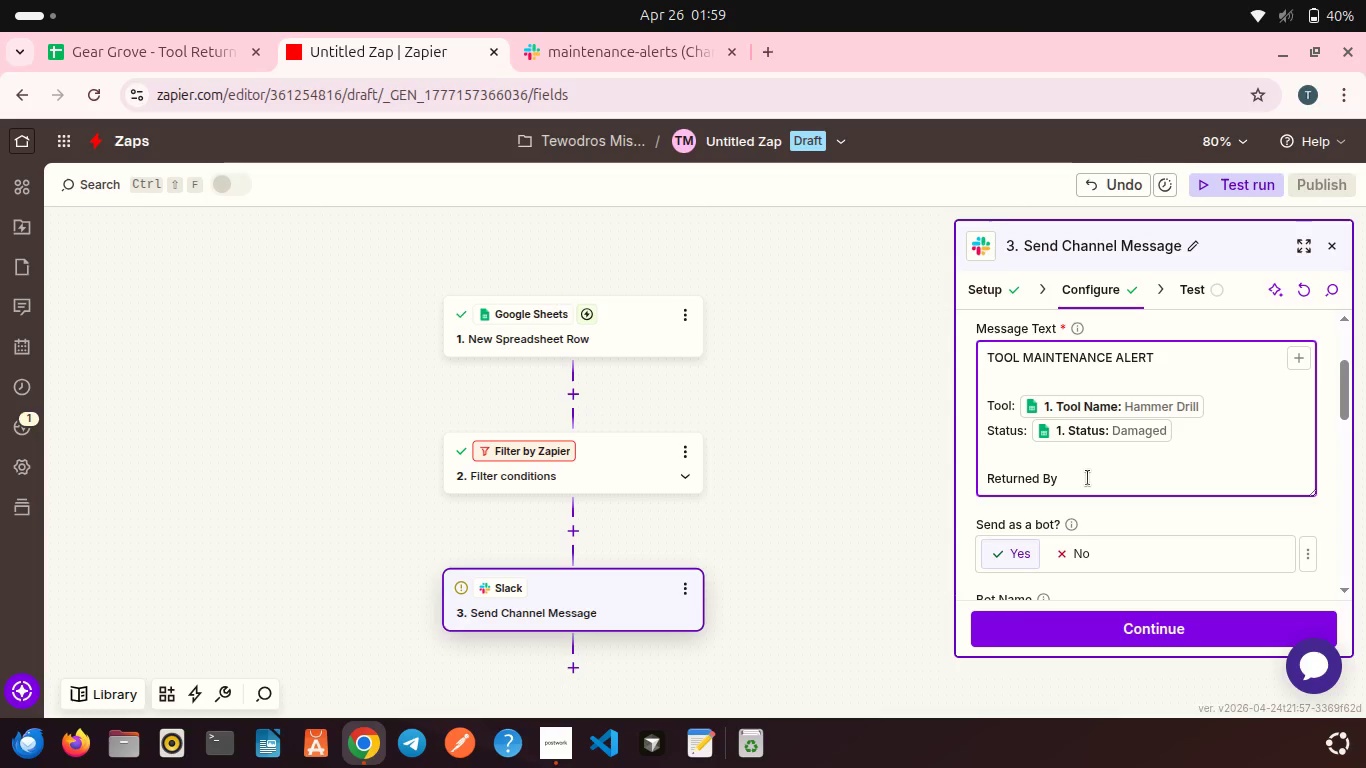 
key(Shift+Semicolon)
 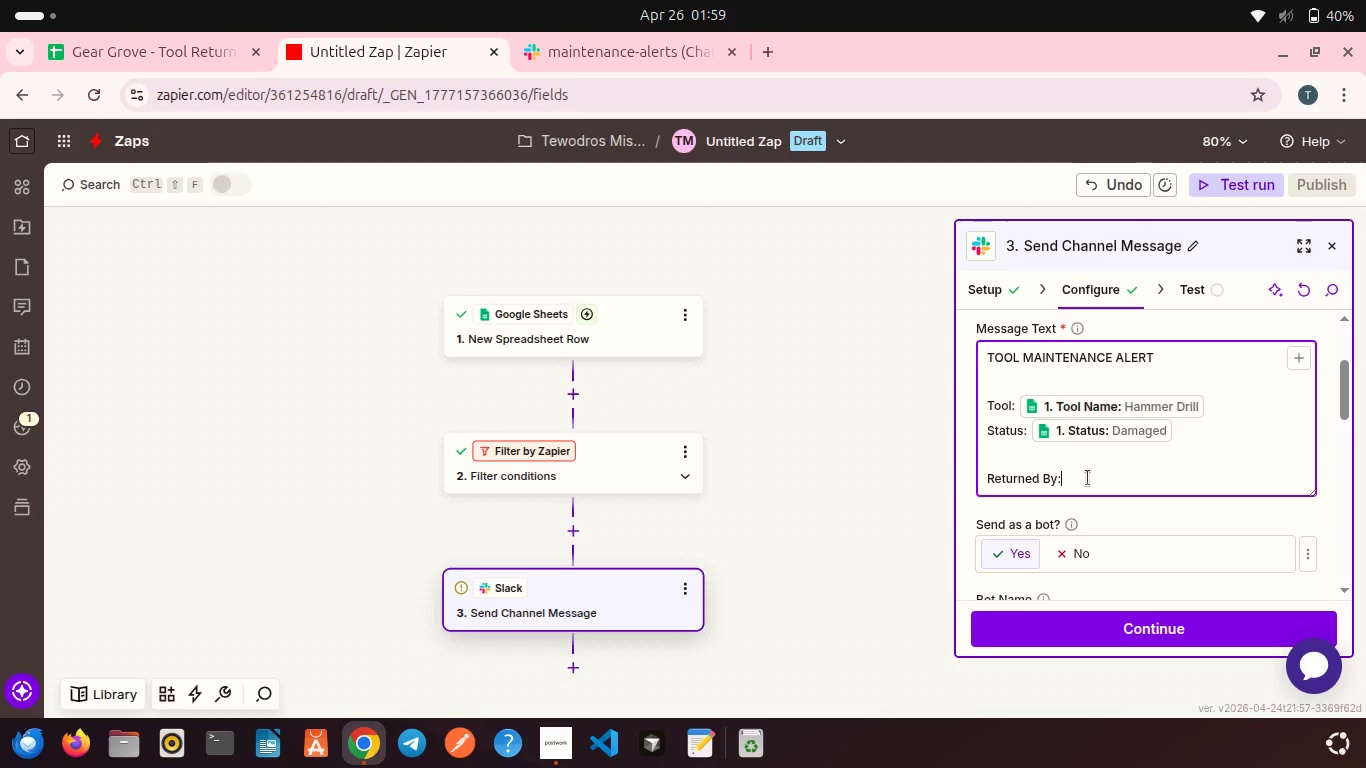 
key(Space)
 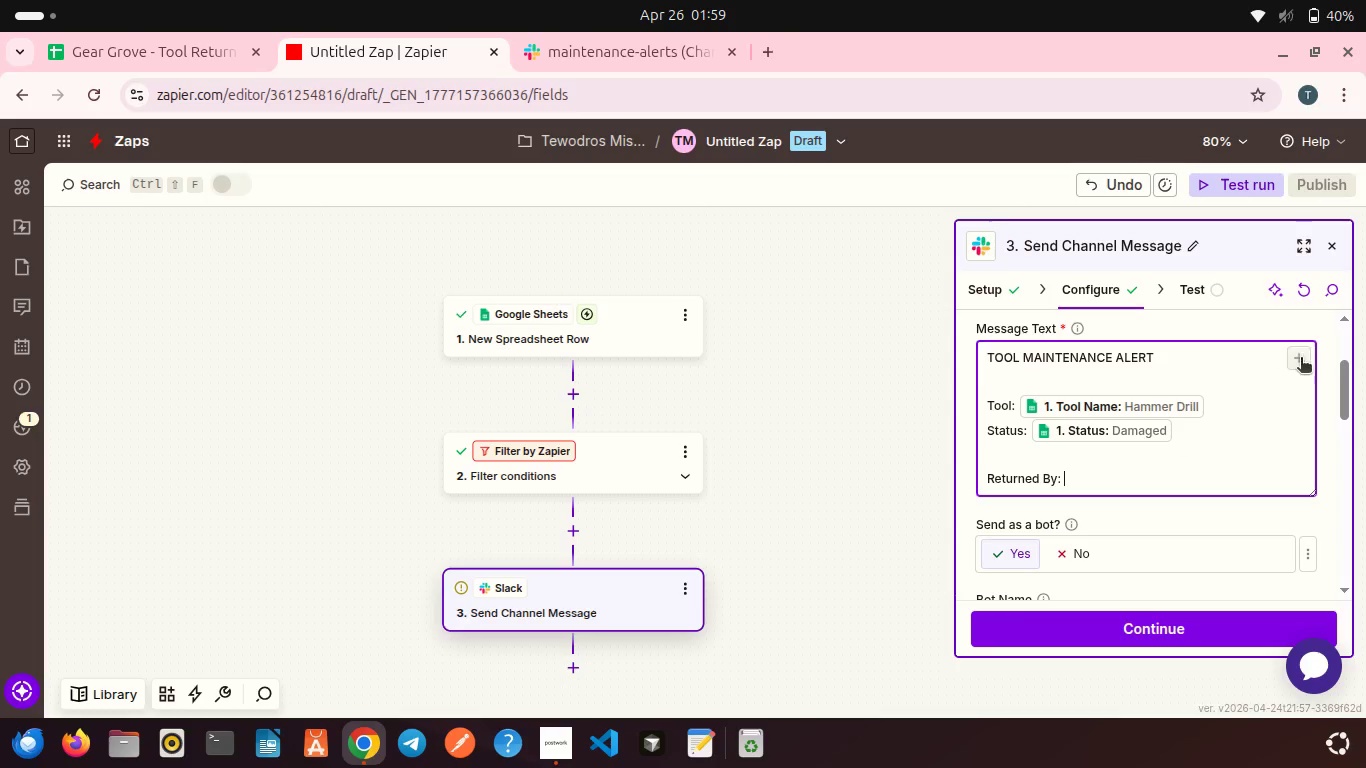 
left_click([1301, 359])
 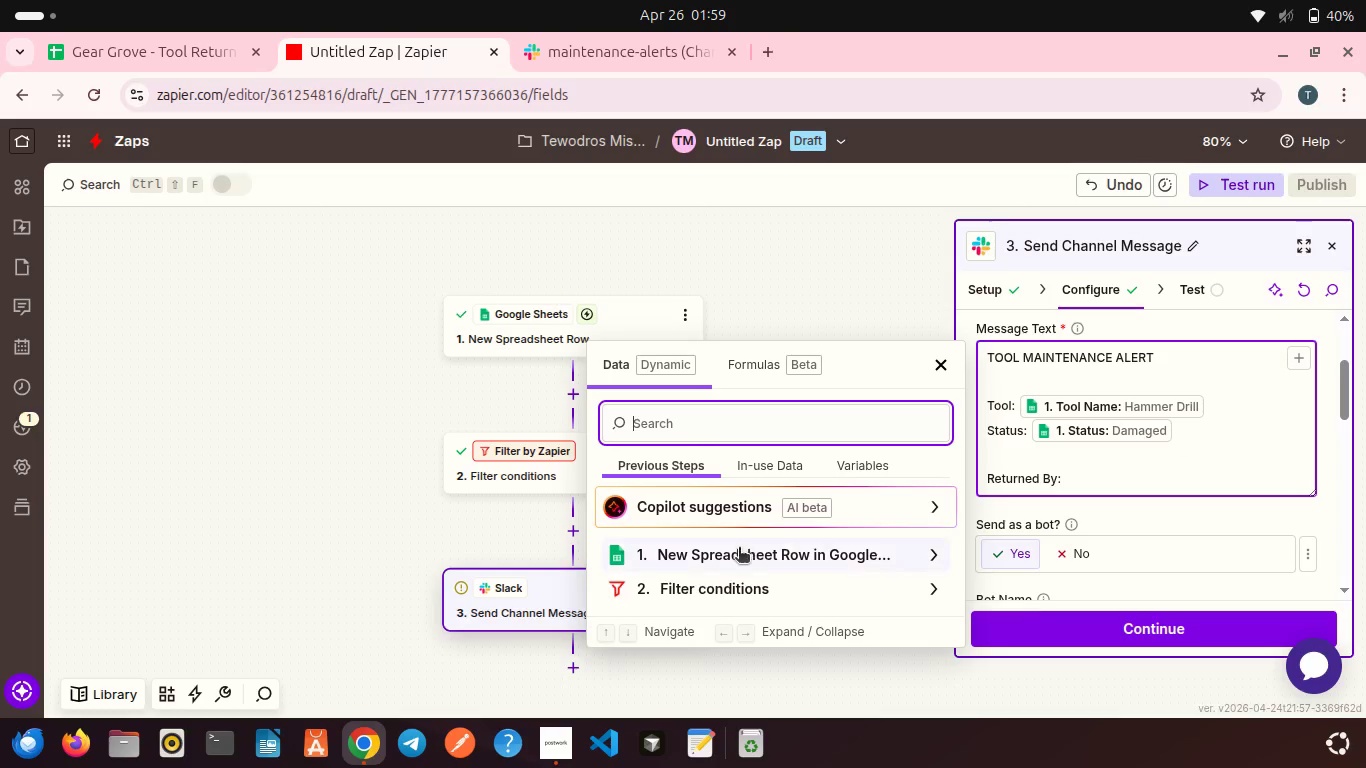 
left_click([739, 556])
 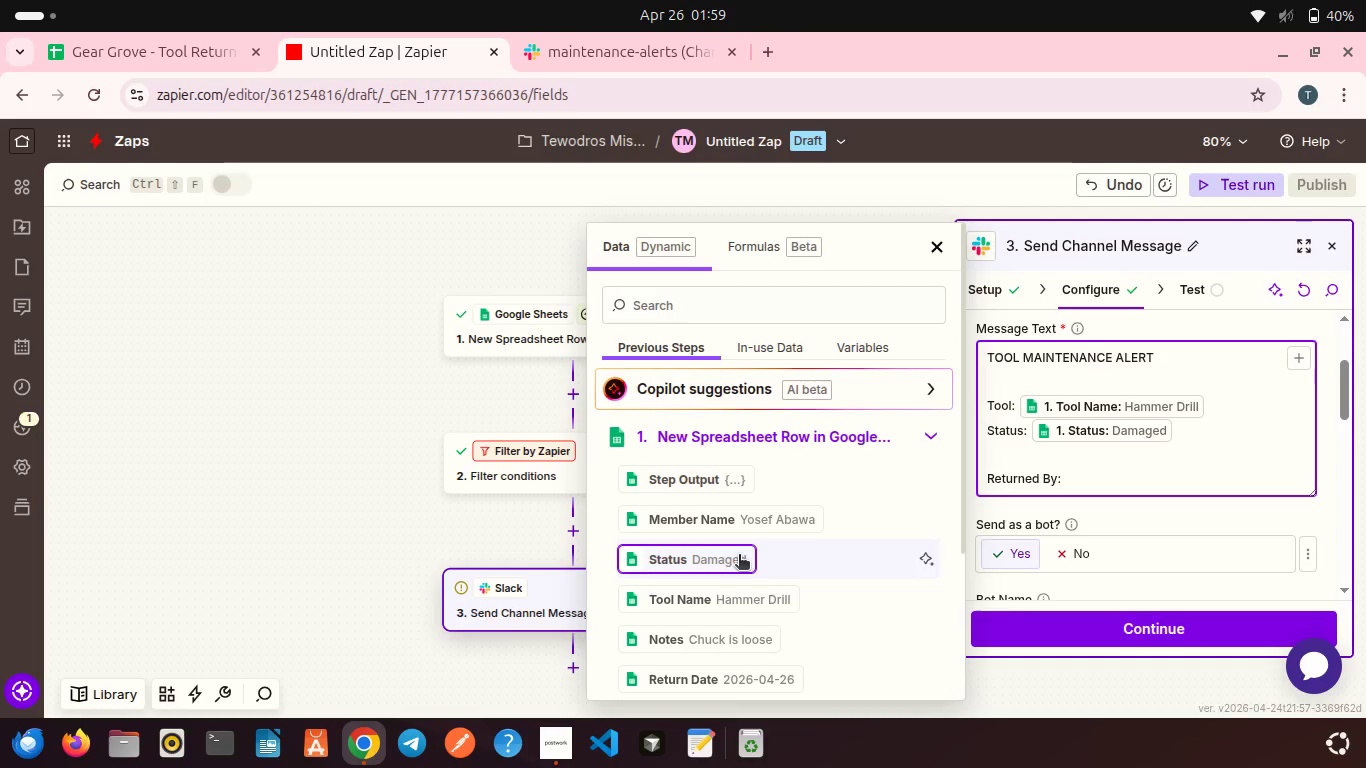 
scroll: coordinate [739, 556], scroll_direction: down, amount: 4.0
 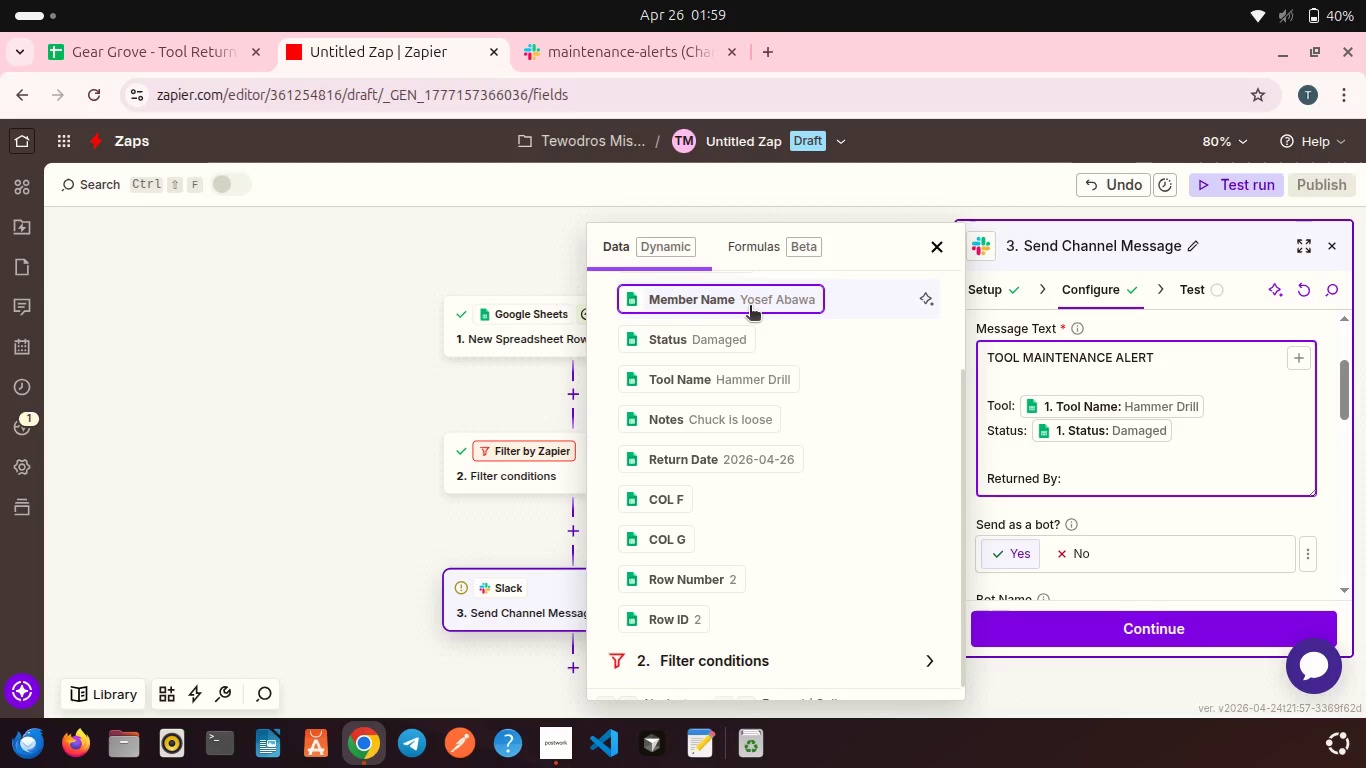 
left_click([743, 302])
 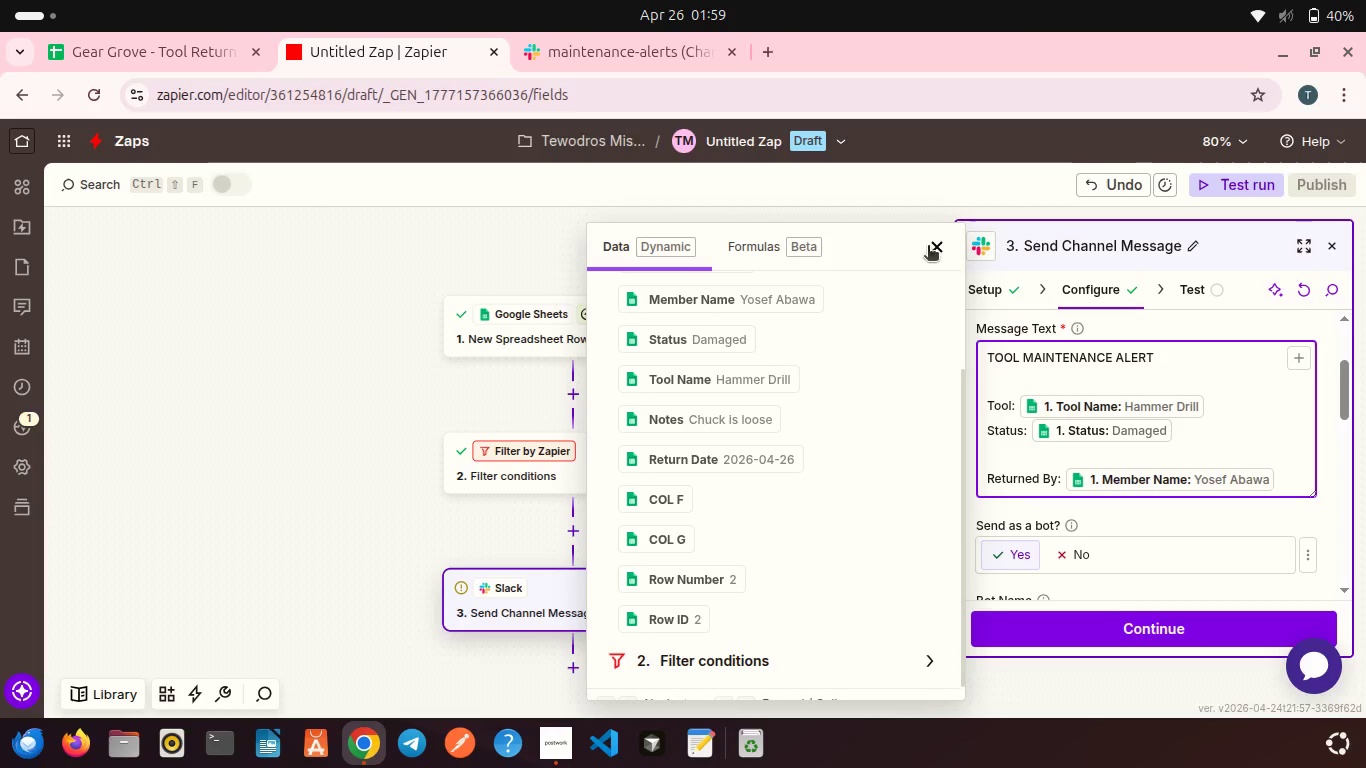 
left_click([930, 249])
 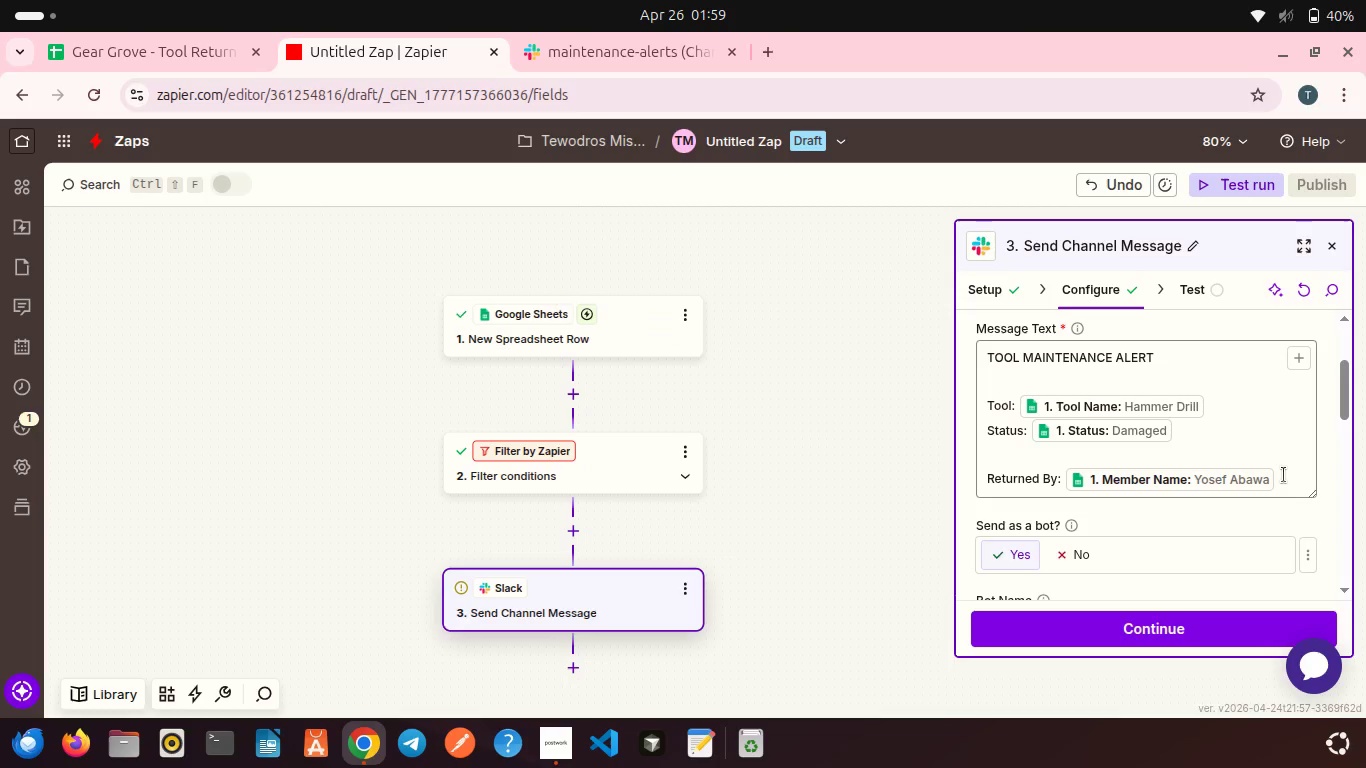 
left_click([1287, 476])
 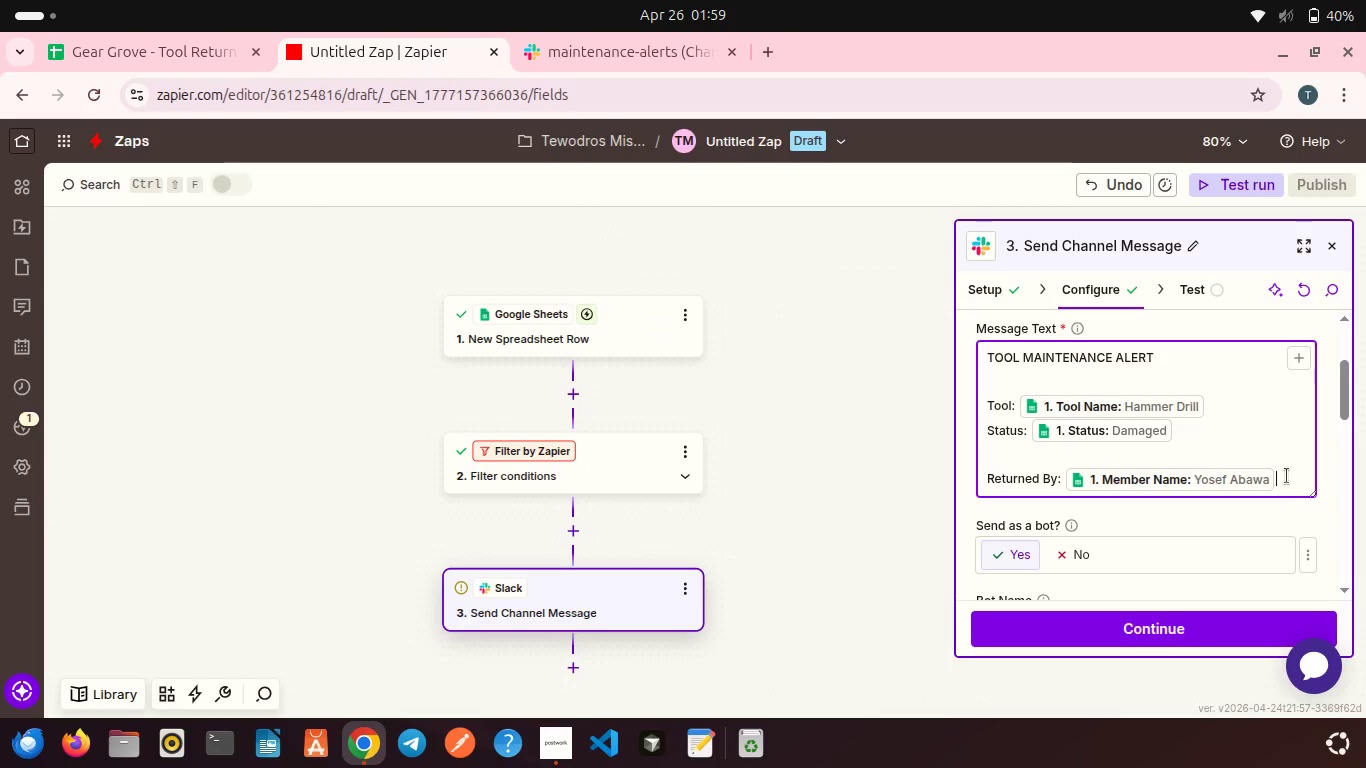 
key(Shift+Enter)
 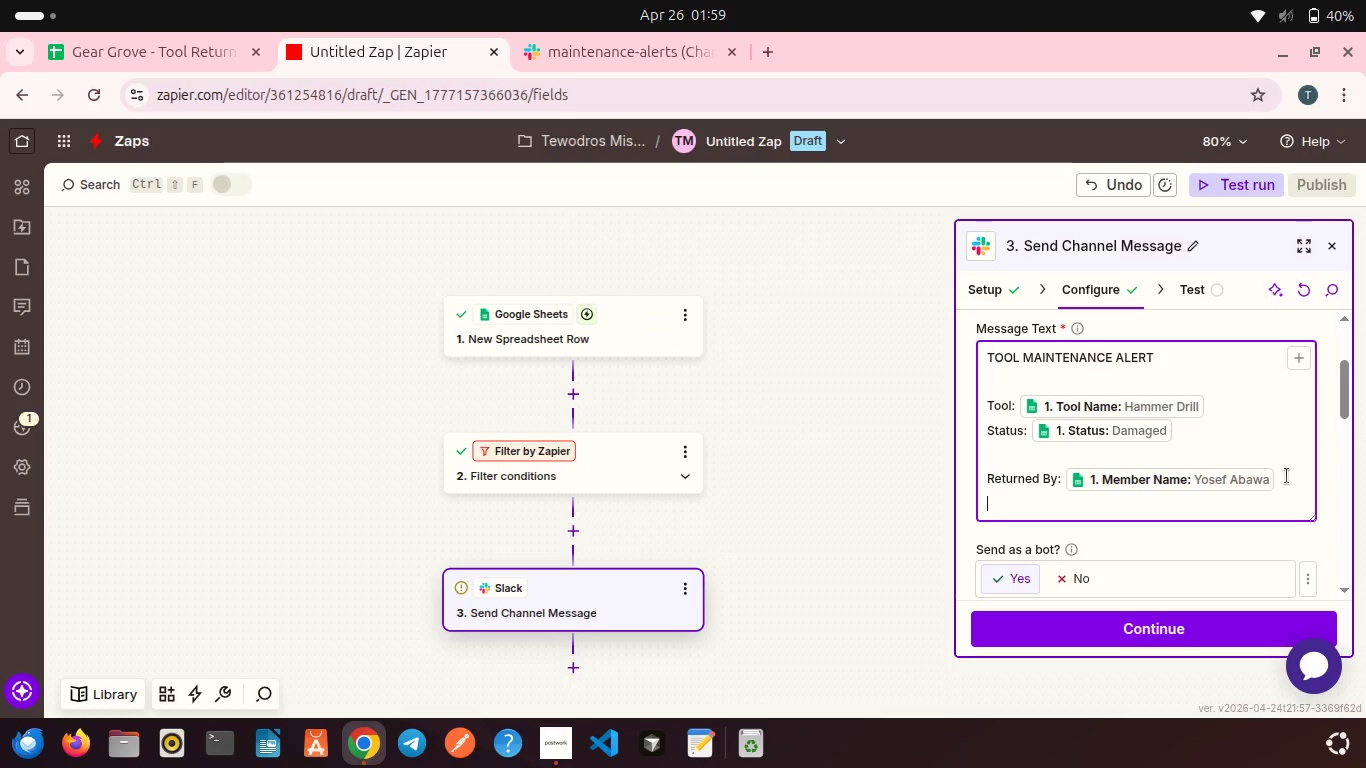 
type(Return Date)
 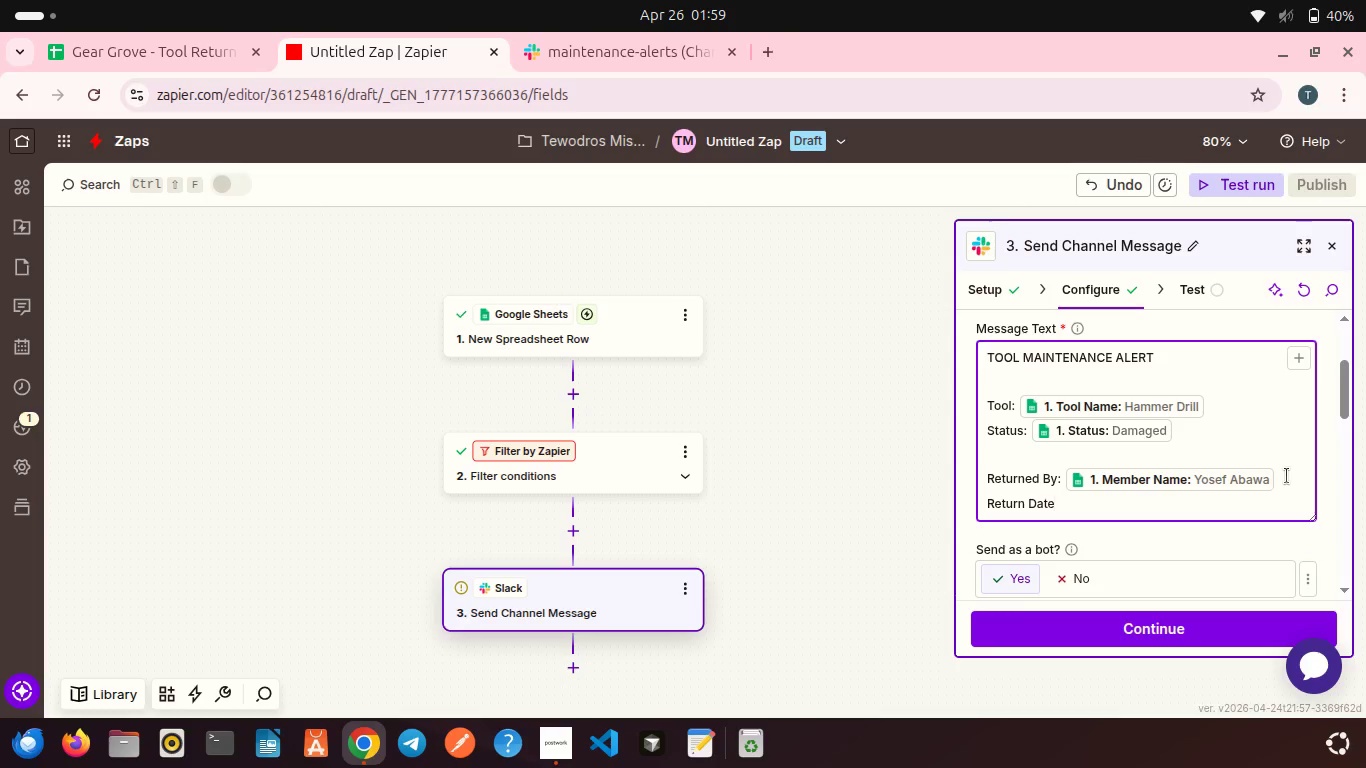 
key(Shift+Semicolon)
 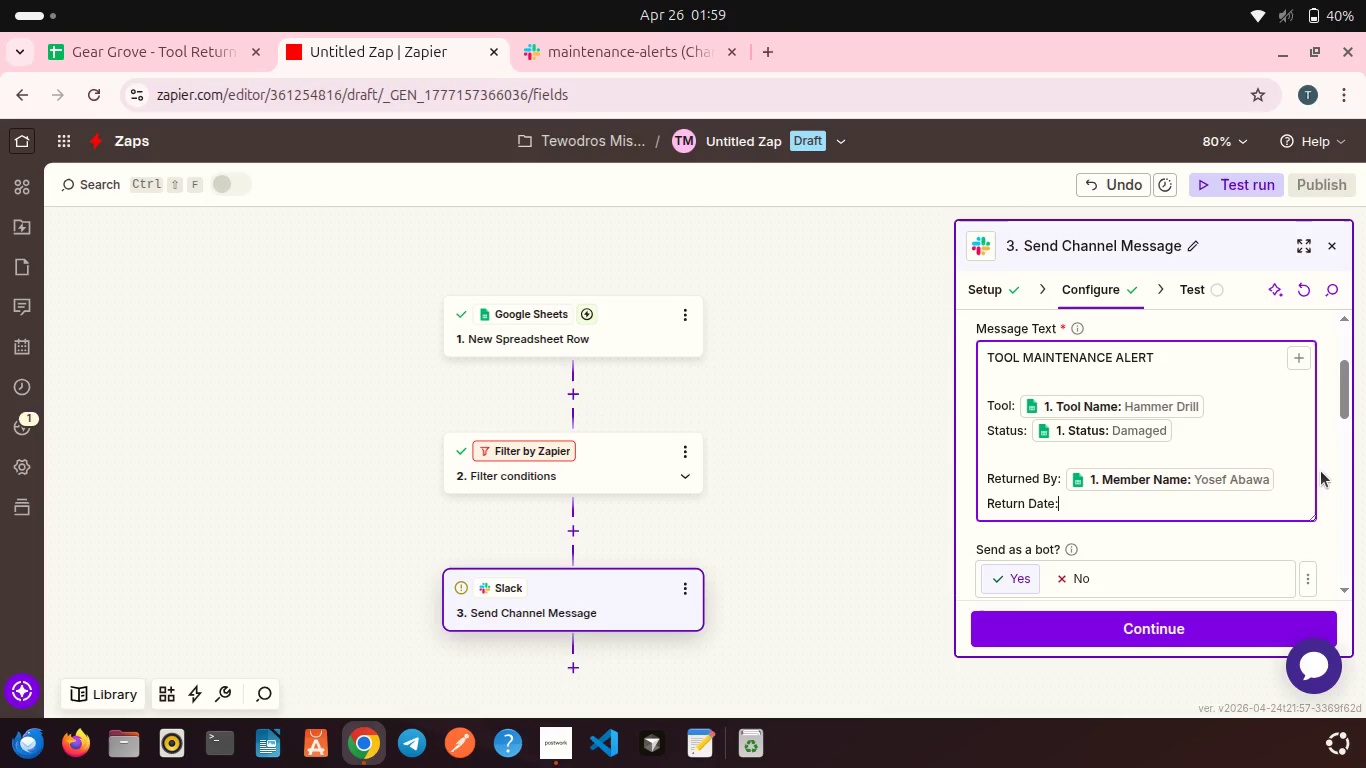 
key(Space)
 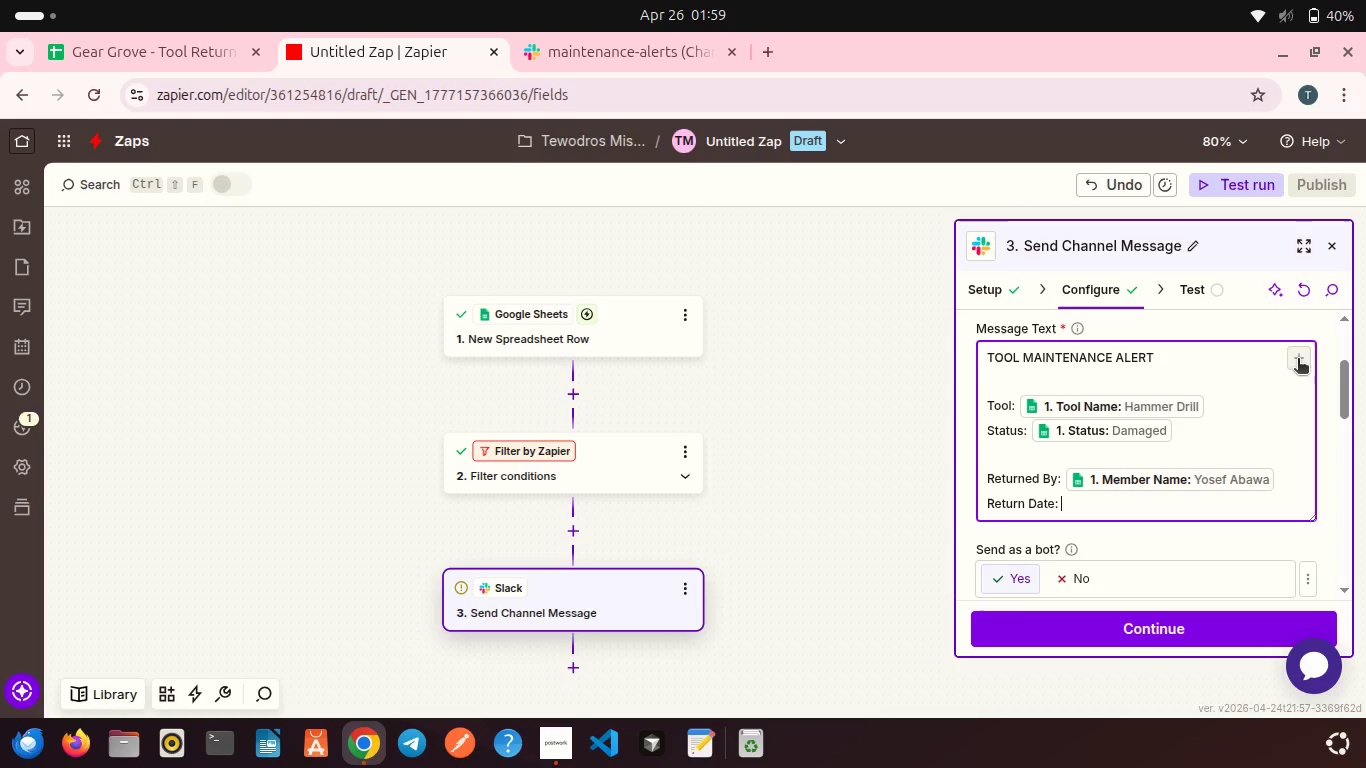 
left_click([1298, 358])
 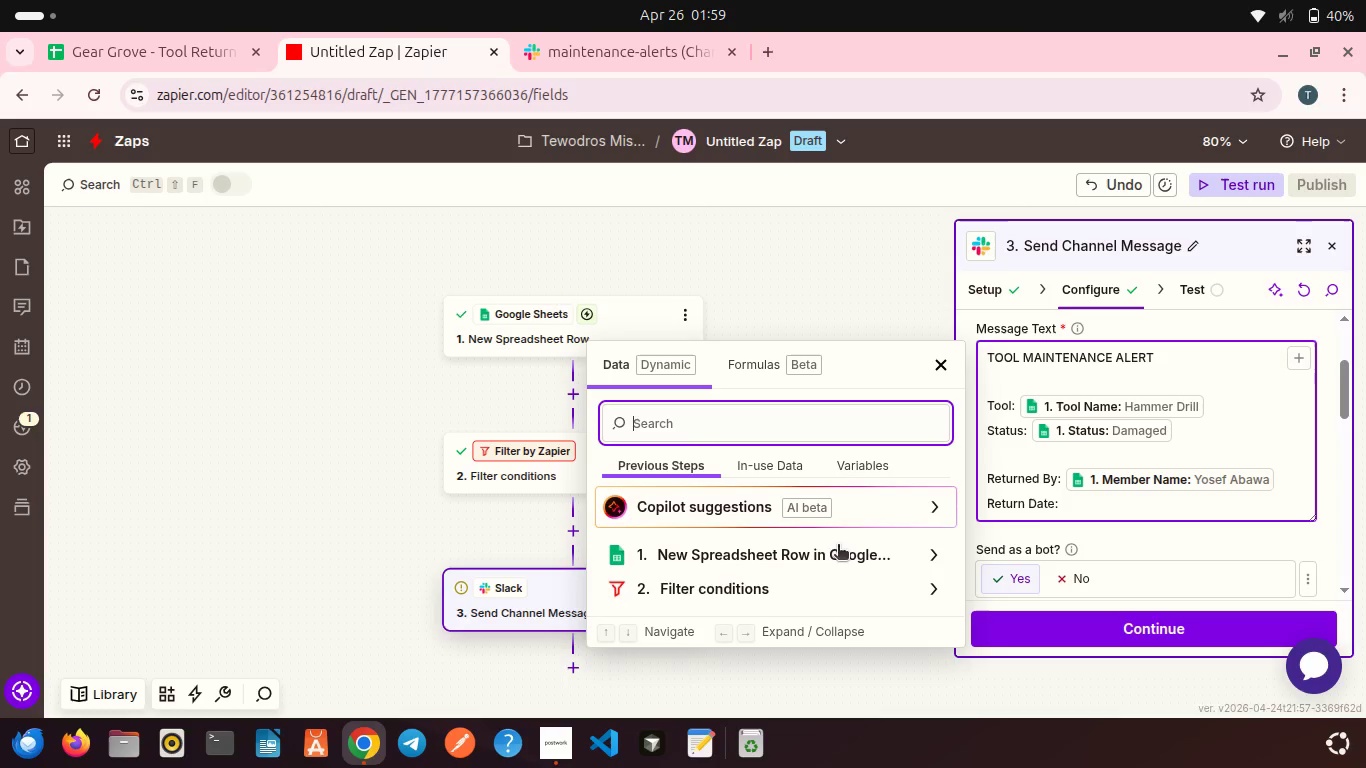 
left_click([811, 557])
 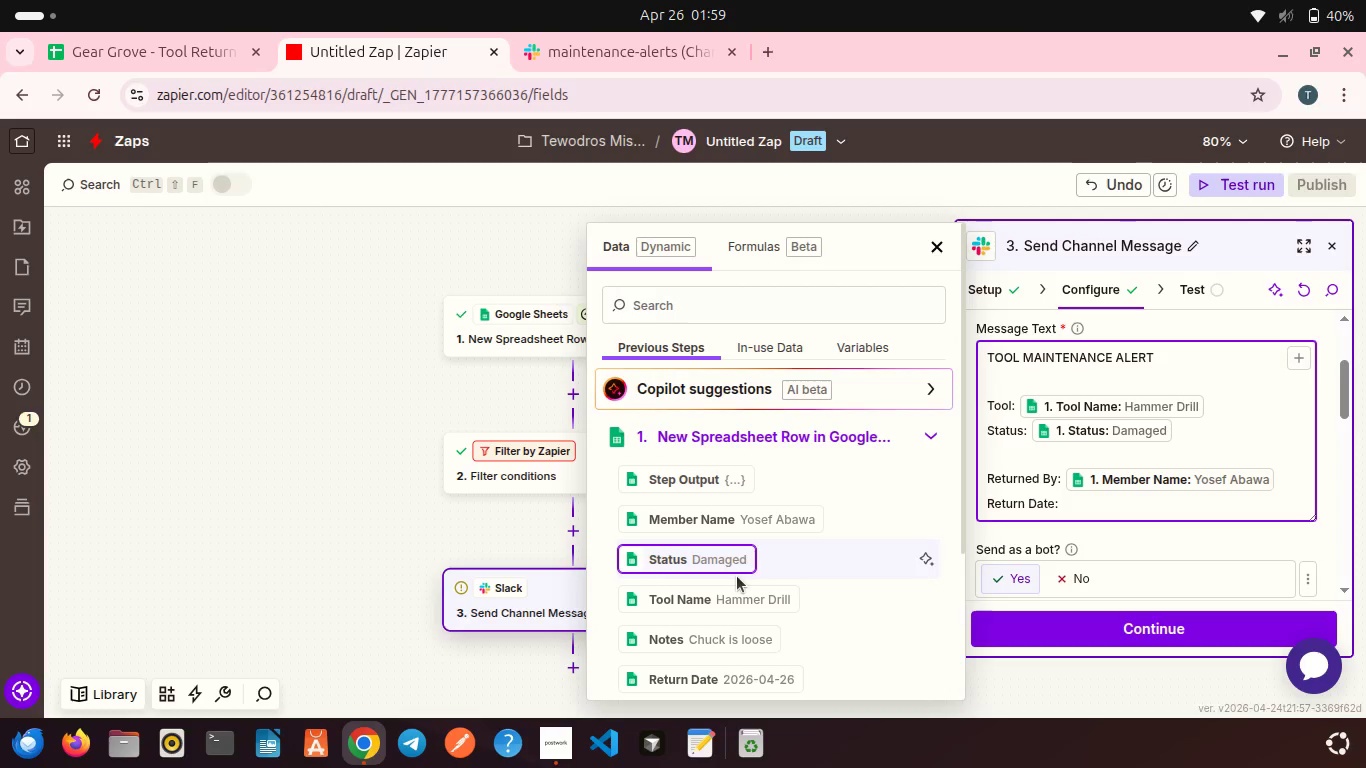 
scroll: coordinate [737, 576], scroll_direction: down, amount: 3.0
 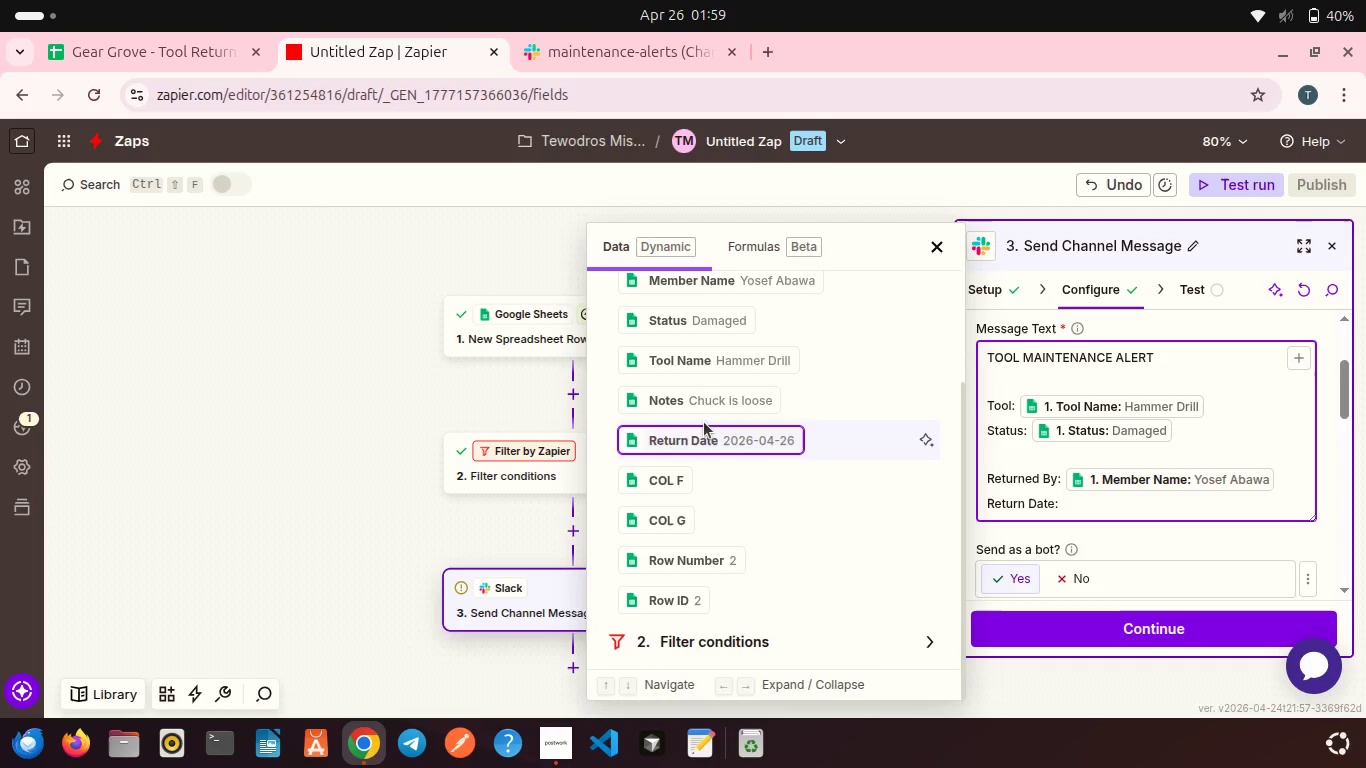 
left_click([704, 432])
 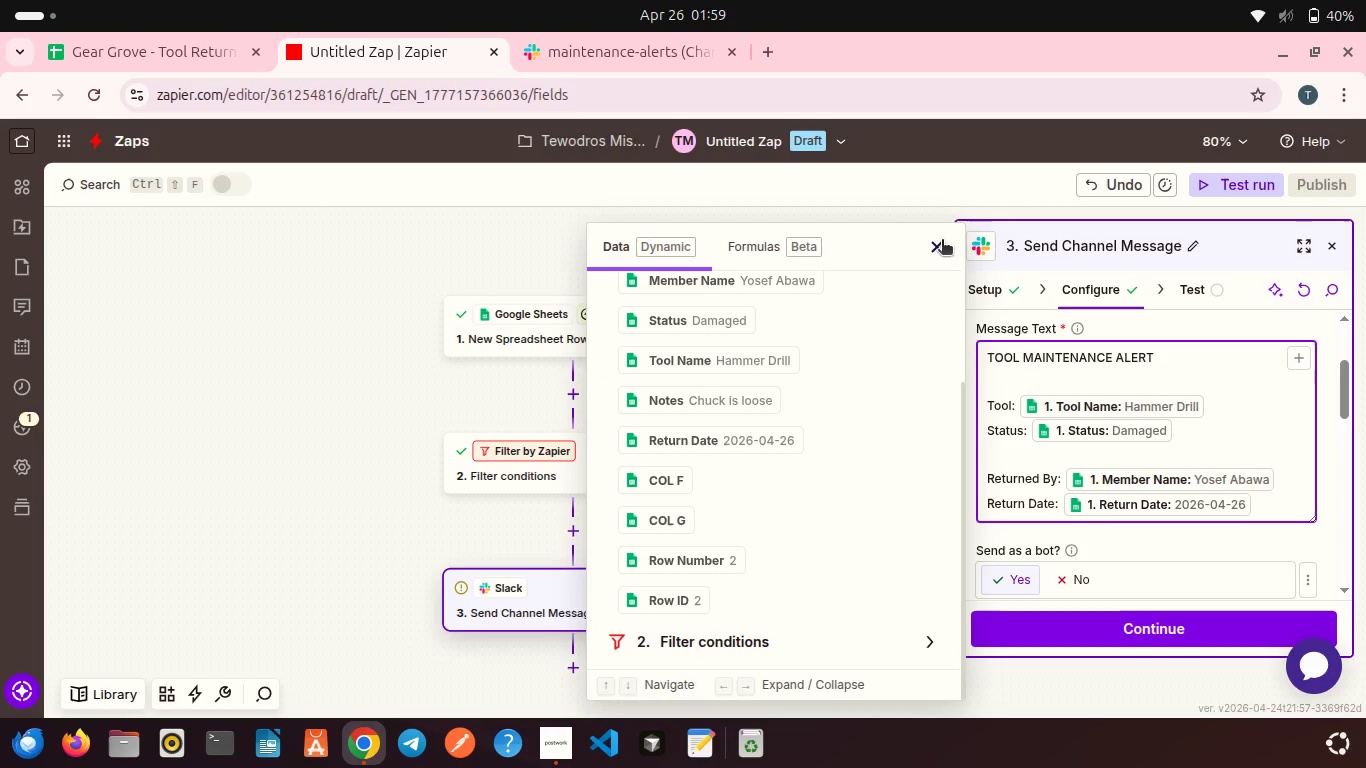 
left_click([942, 241])
 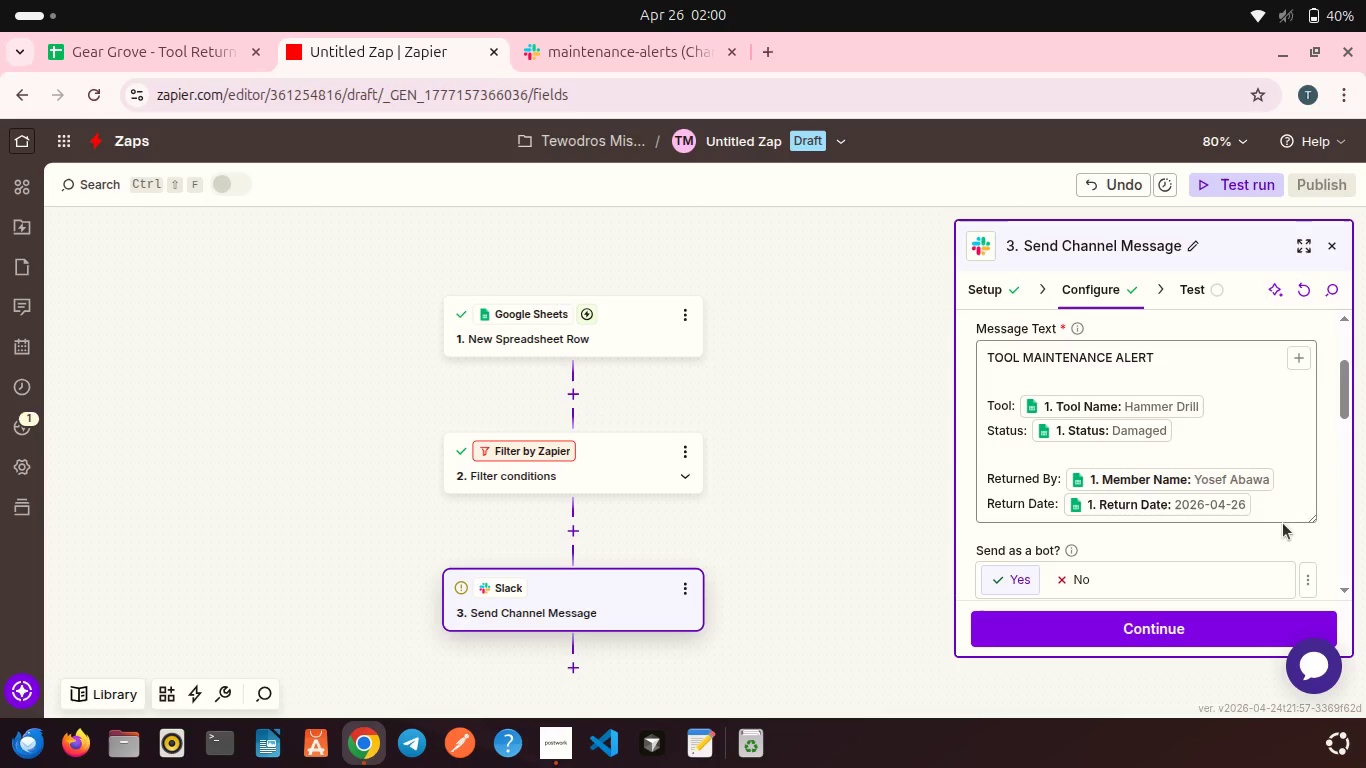 
left_click([1282, 496])
 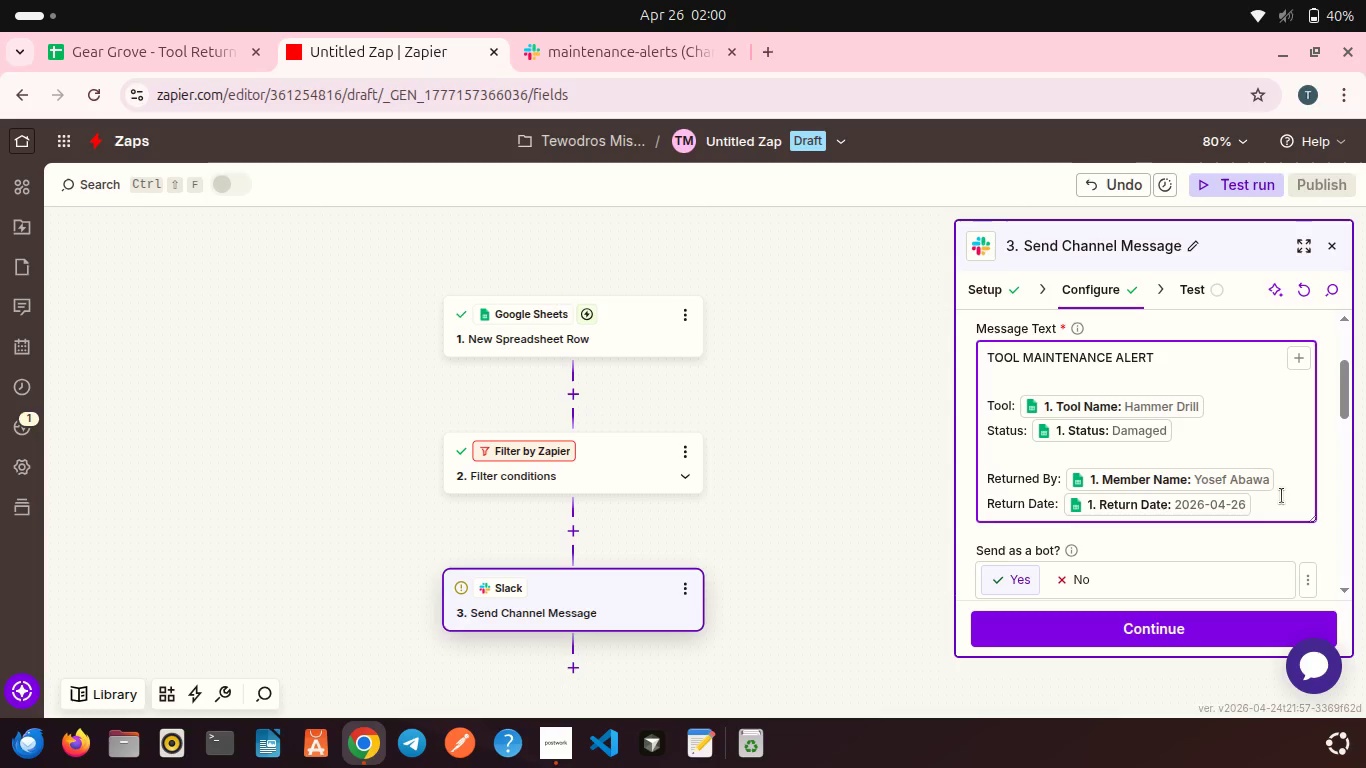 
key(Shift+Enter)
 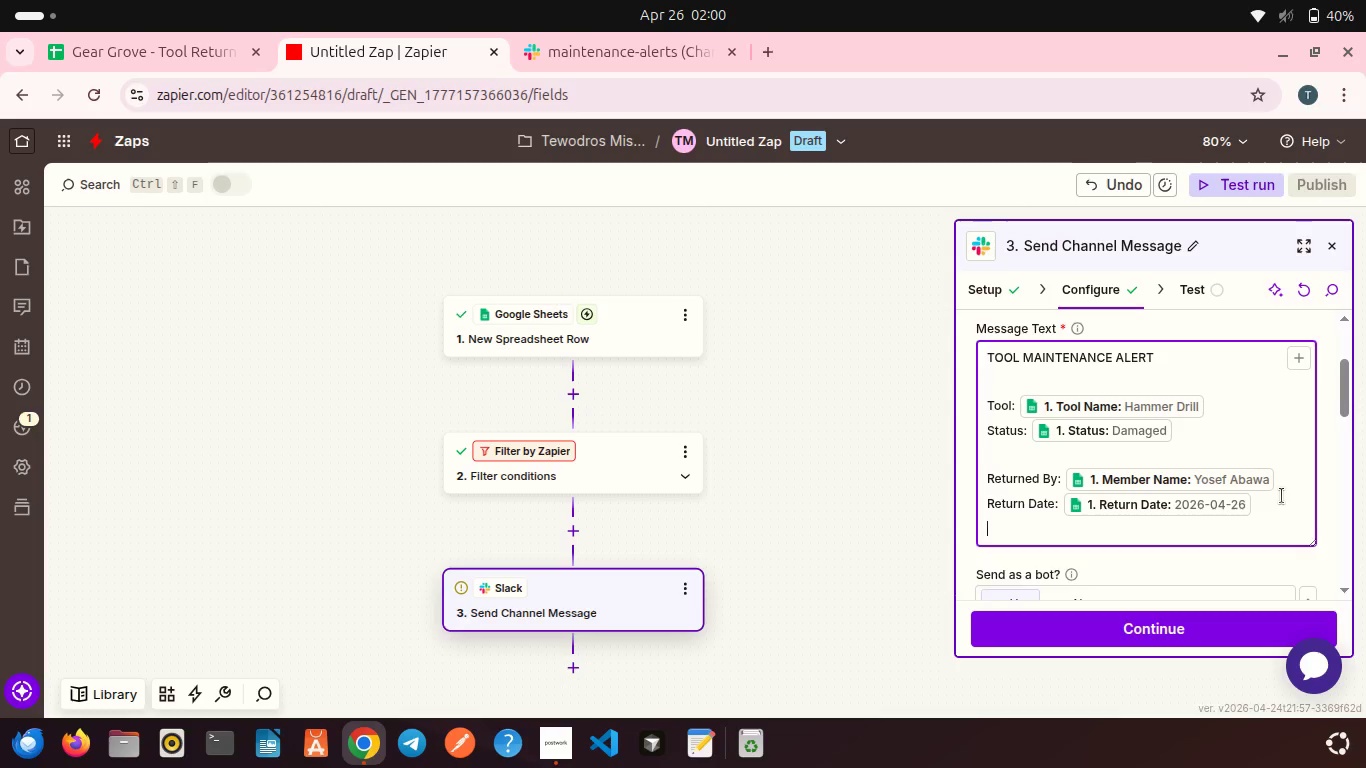 
key(Shift+Enter)
 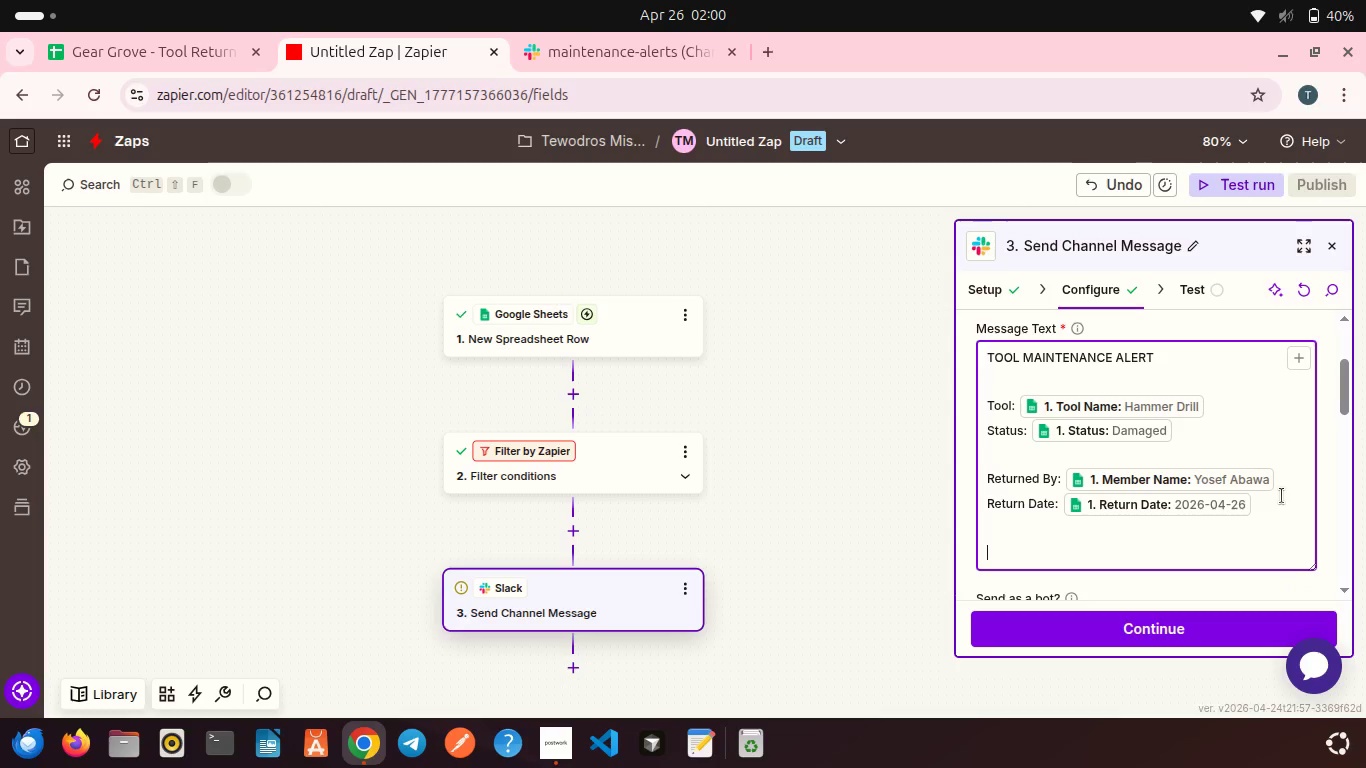 
type(Notes: )
 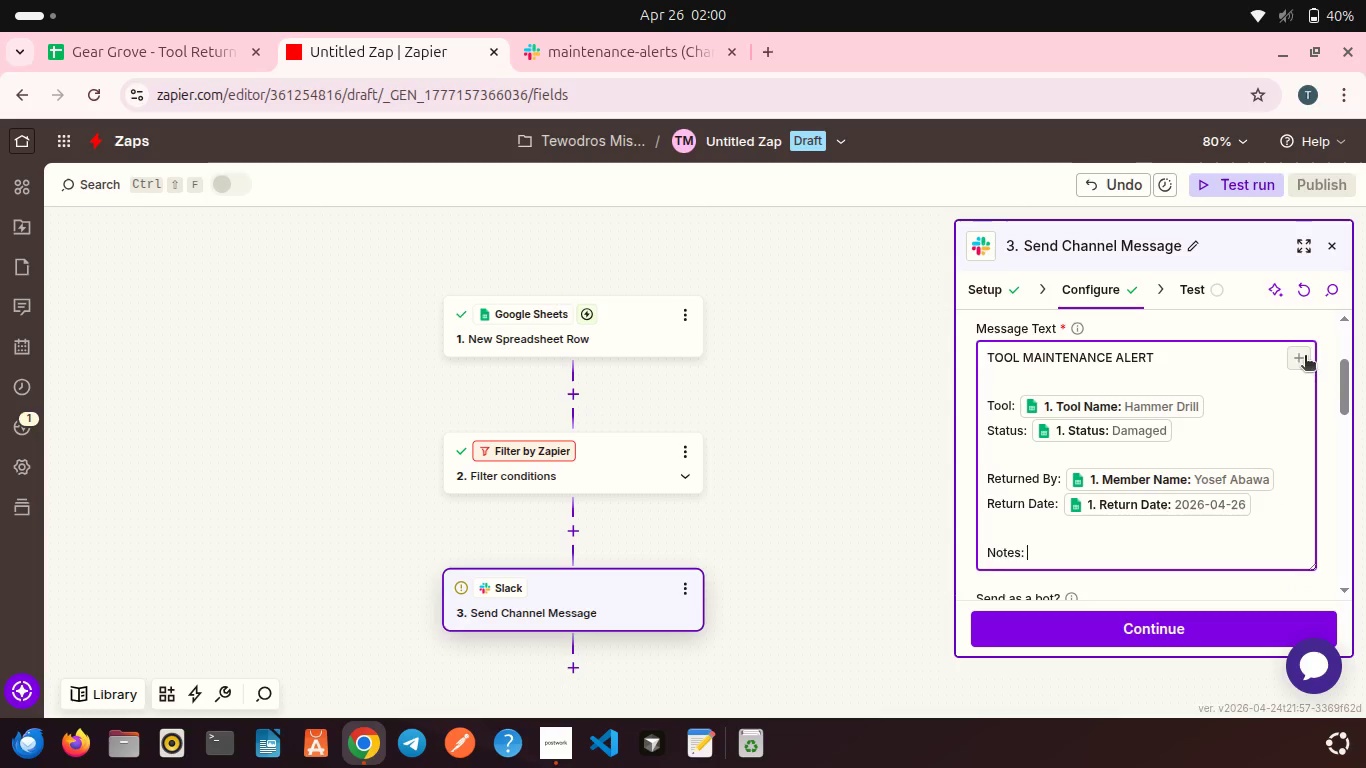 
left_click([1304, 357])
 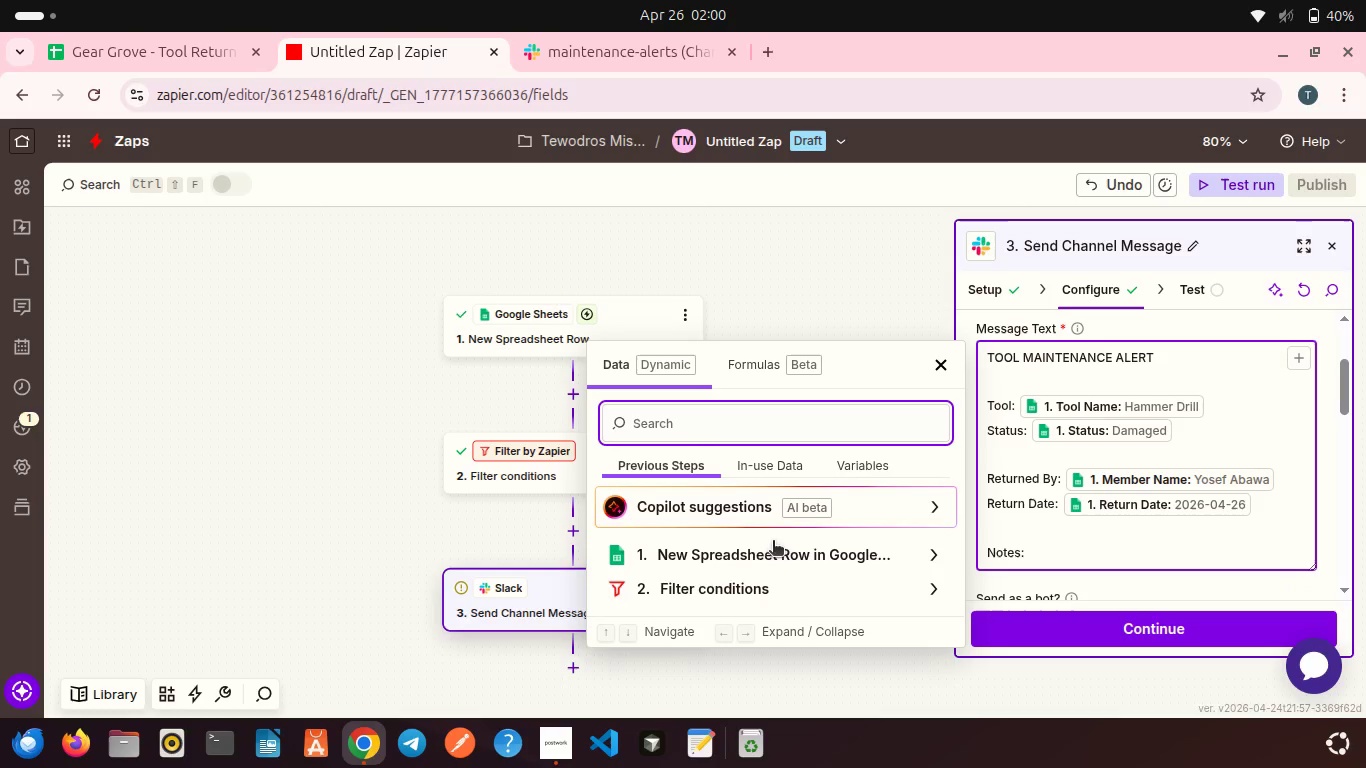 
left_click([759, 554])
 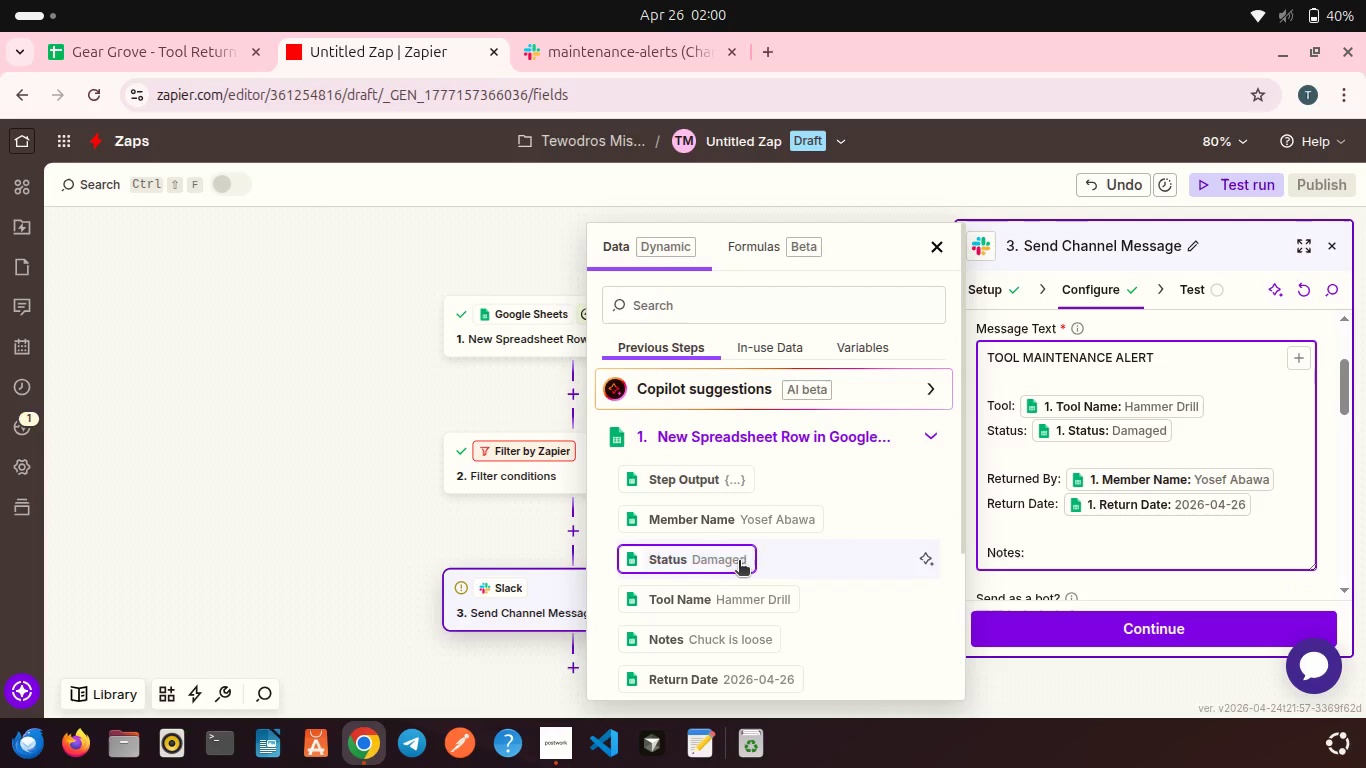 
scroll: coordinate [739, 562], scroll_direction: down, amount: 4.0
 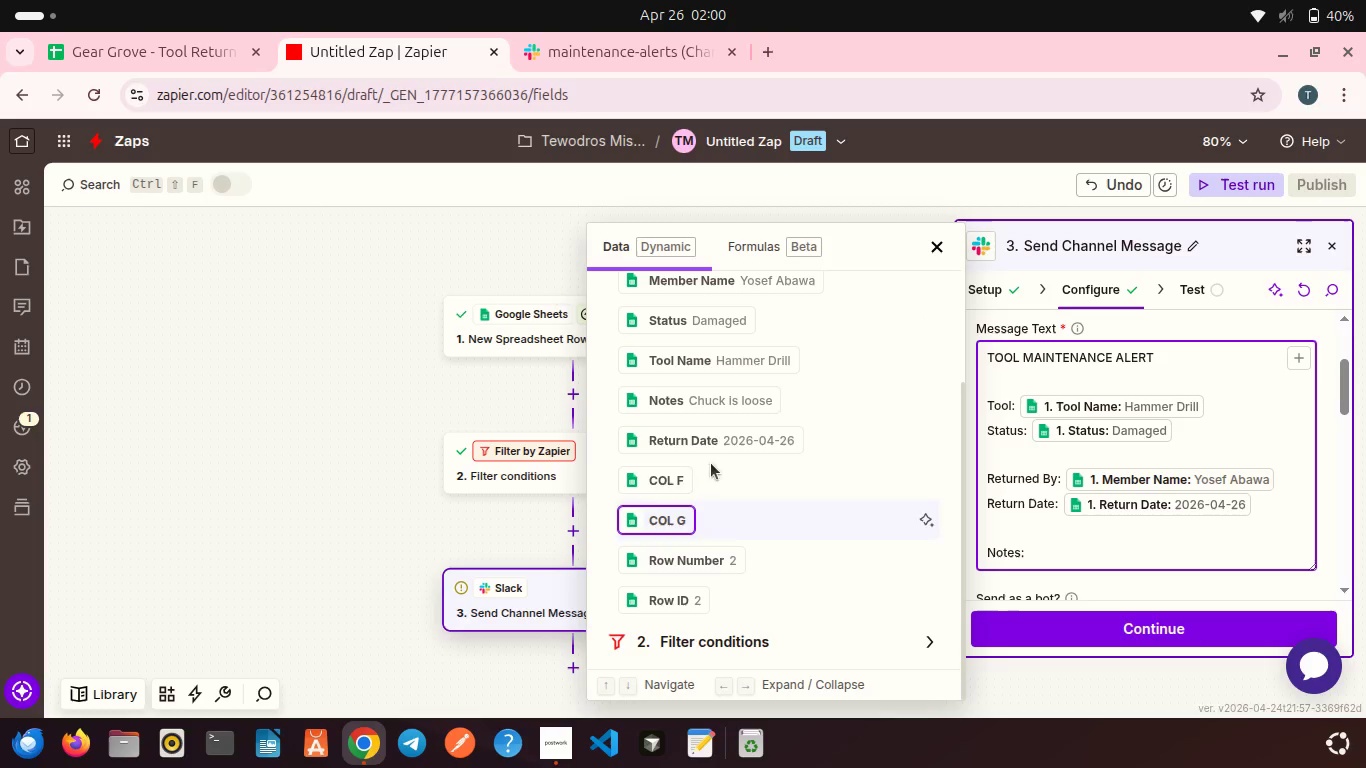 
left_click([714, 412])
 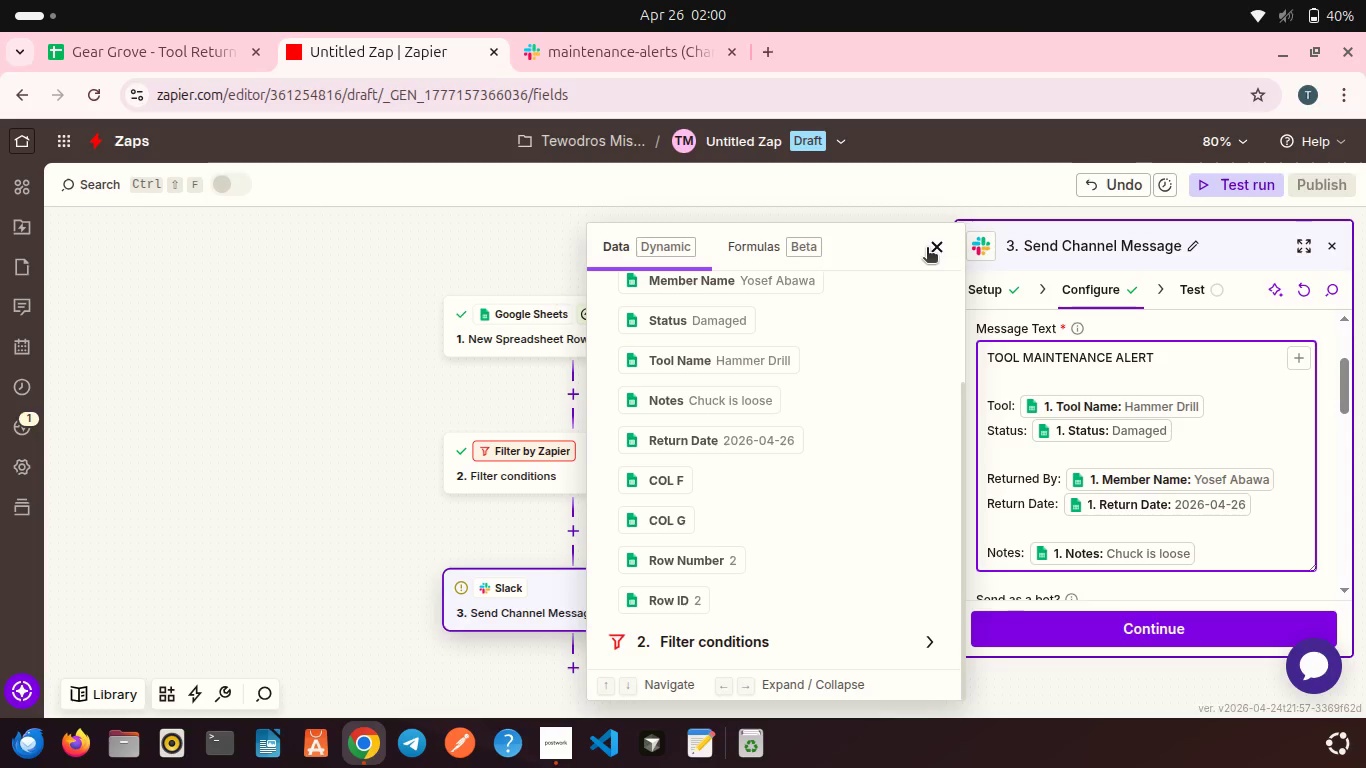 
left_click([927, 249])
 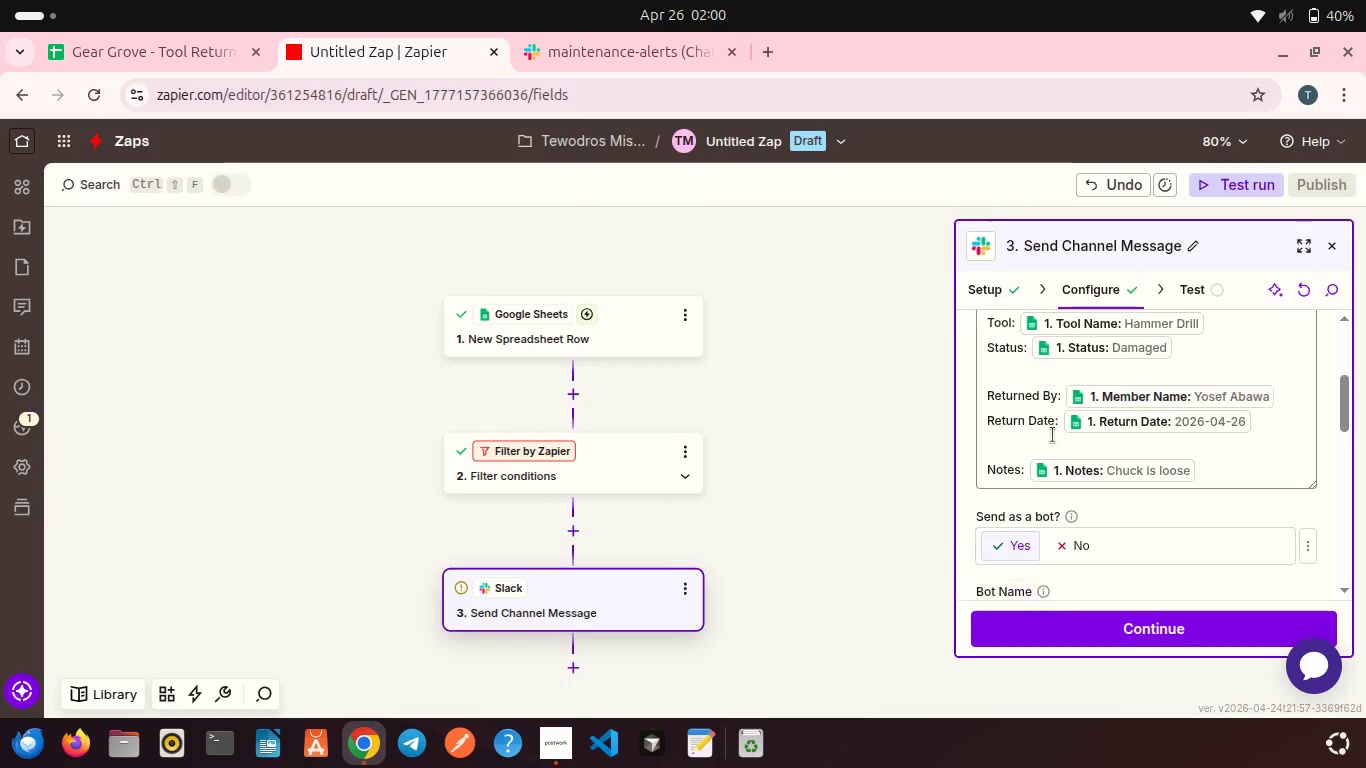 
scroll: coordinate [1048, 546], scroll_direction: down, amount: 11.0
 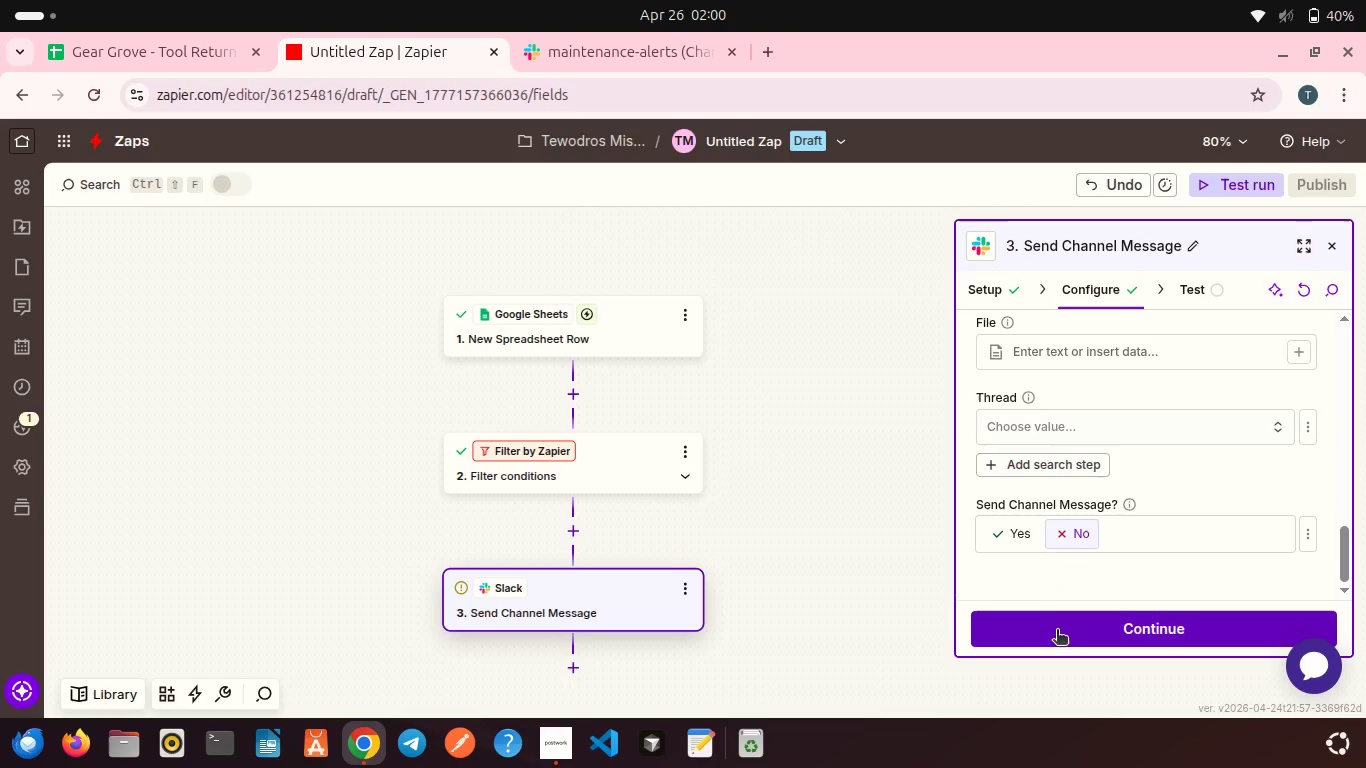 
left_click([1057, 633])
 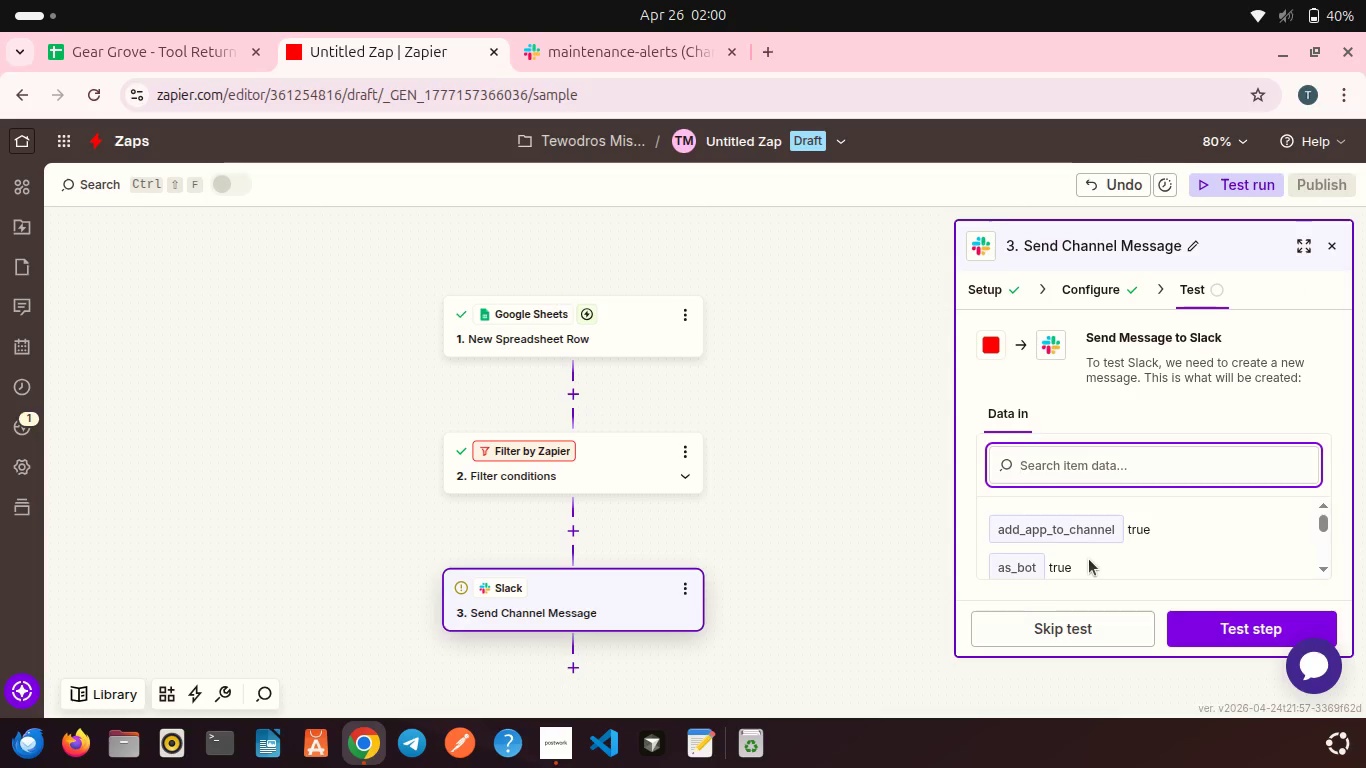 
scroll: coordinate [1130, 554], scroll_direction: down, amount: 3.0
 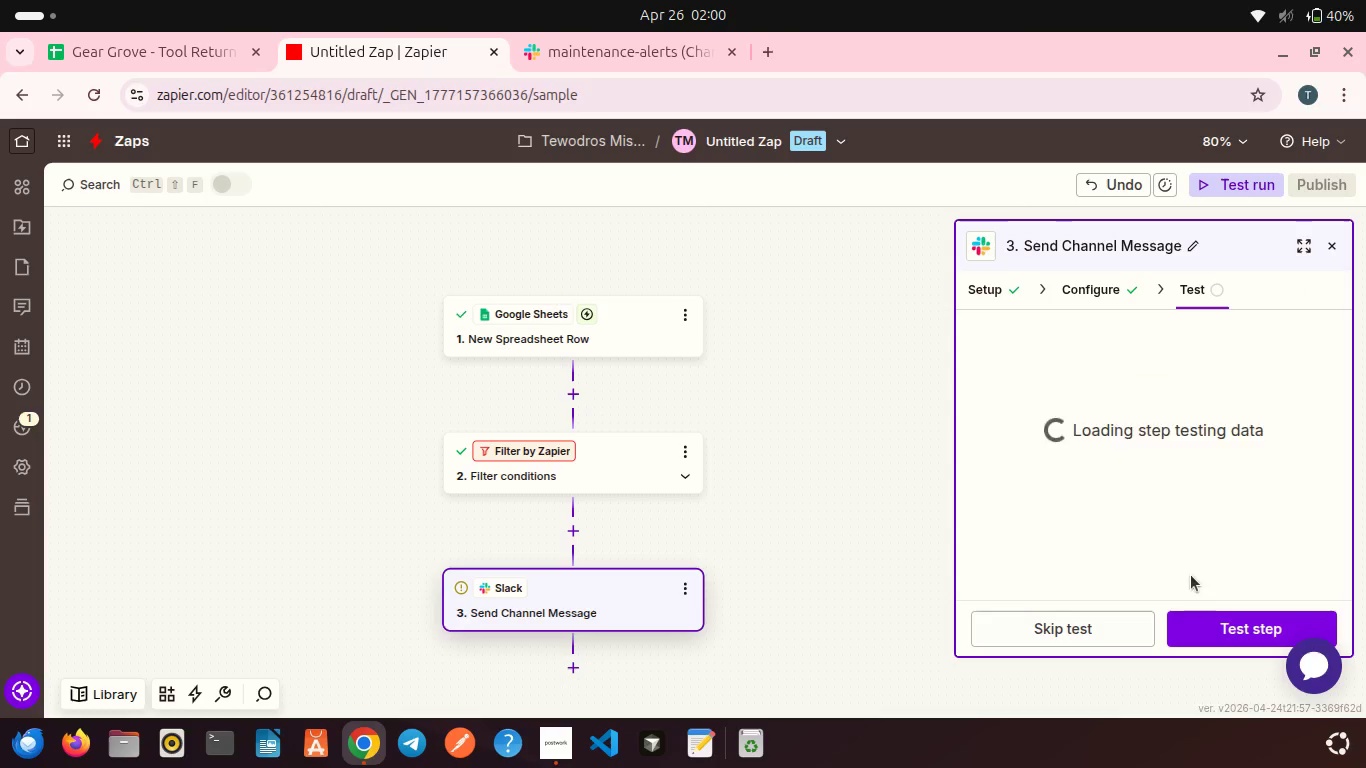 
left_click([1218, 625])
 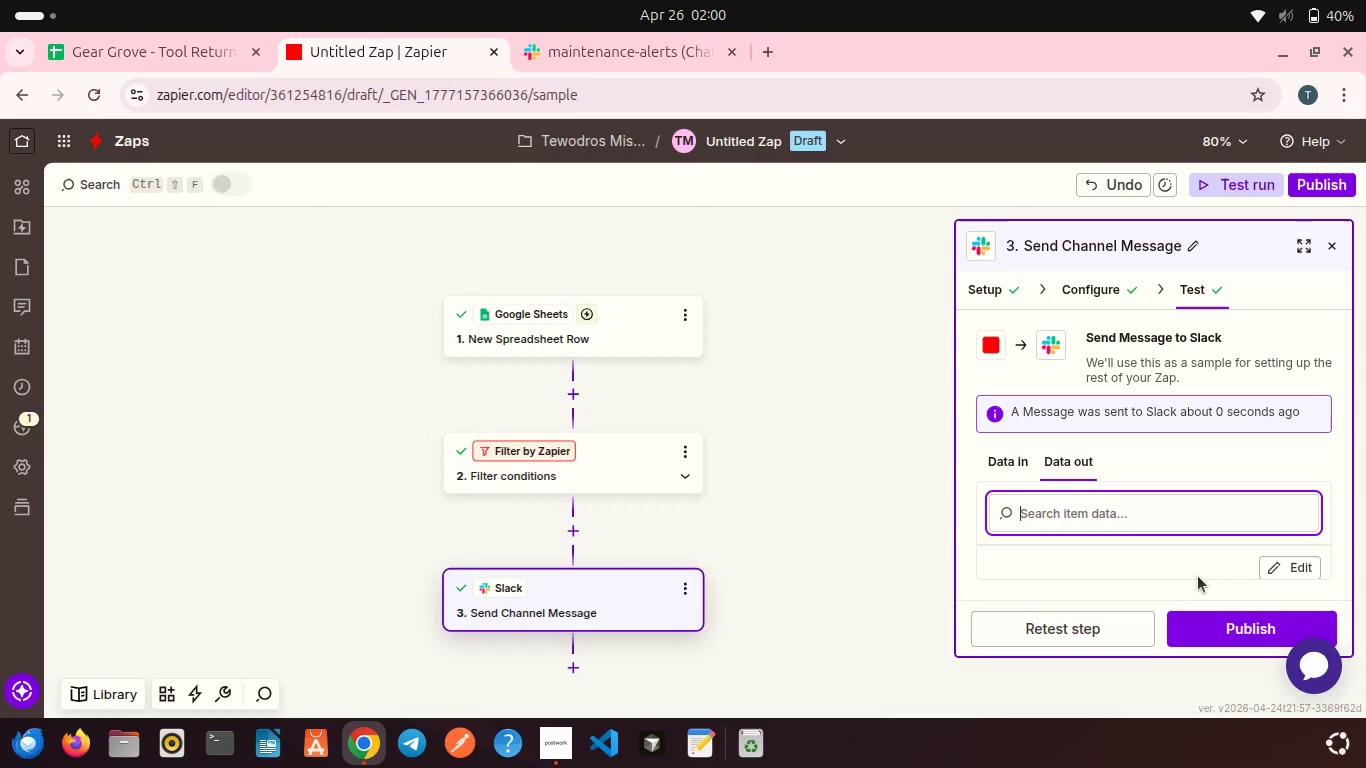 
wait(5.18)
 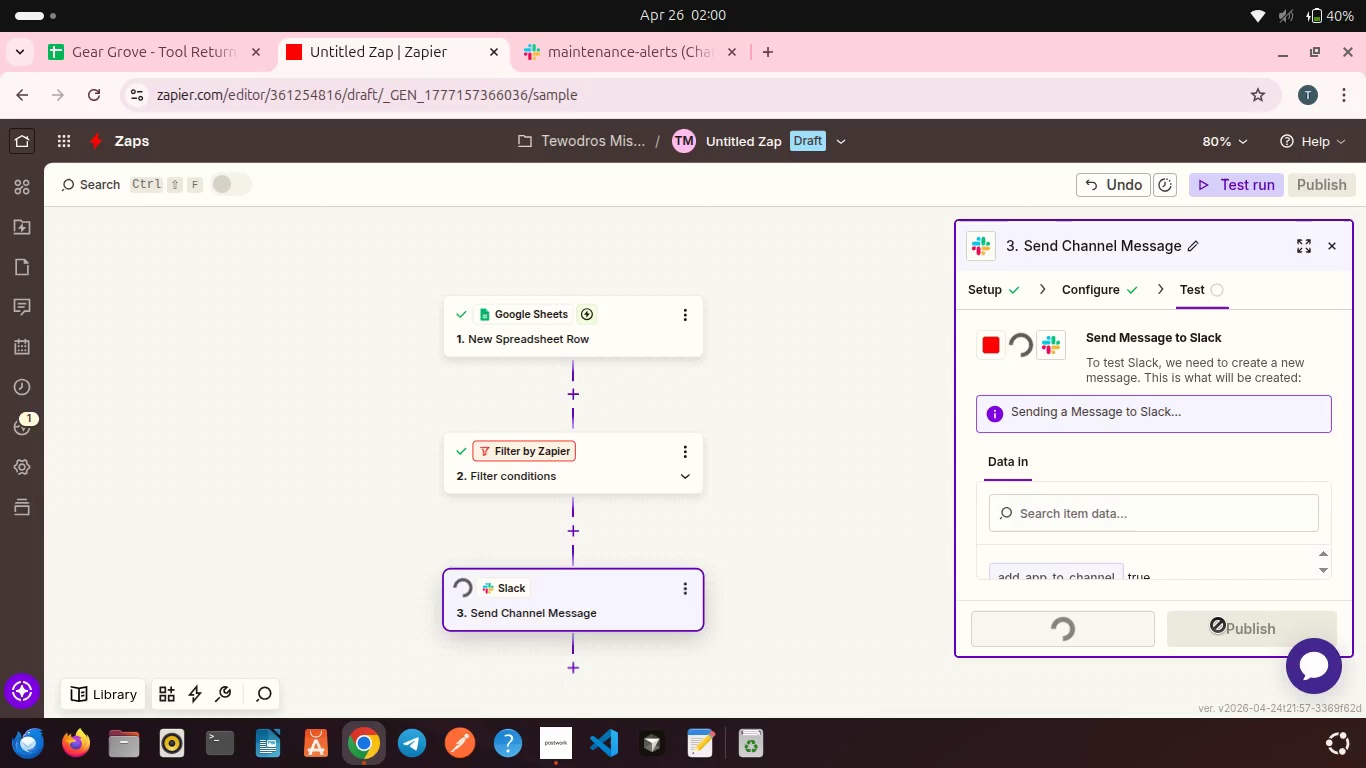 
scroll: coordinate [1167, 539], scroll_direction: down, amount: 2.0
 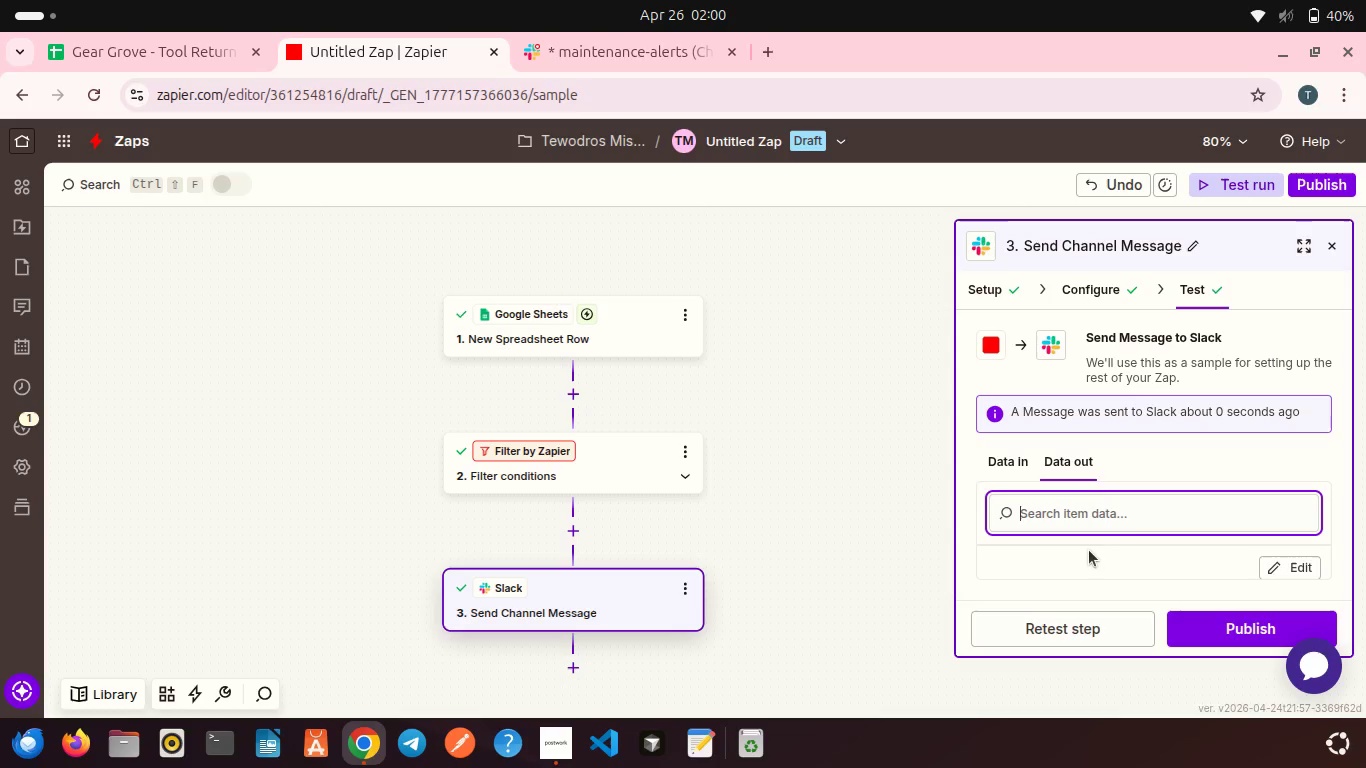 
wait(11.45)
 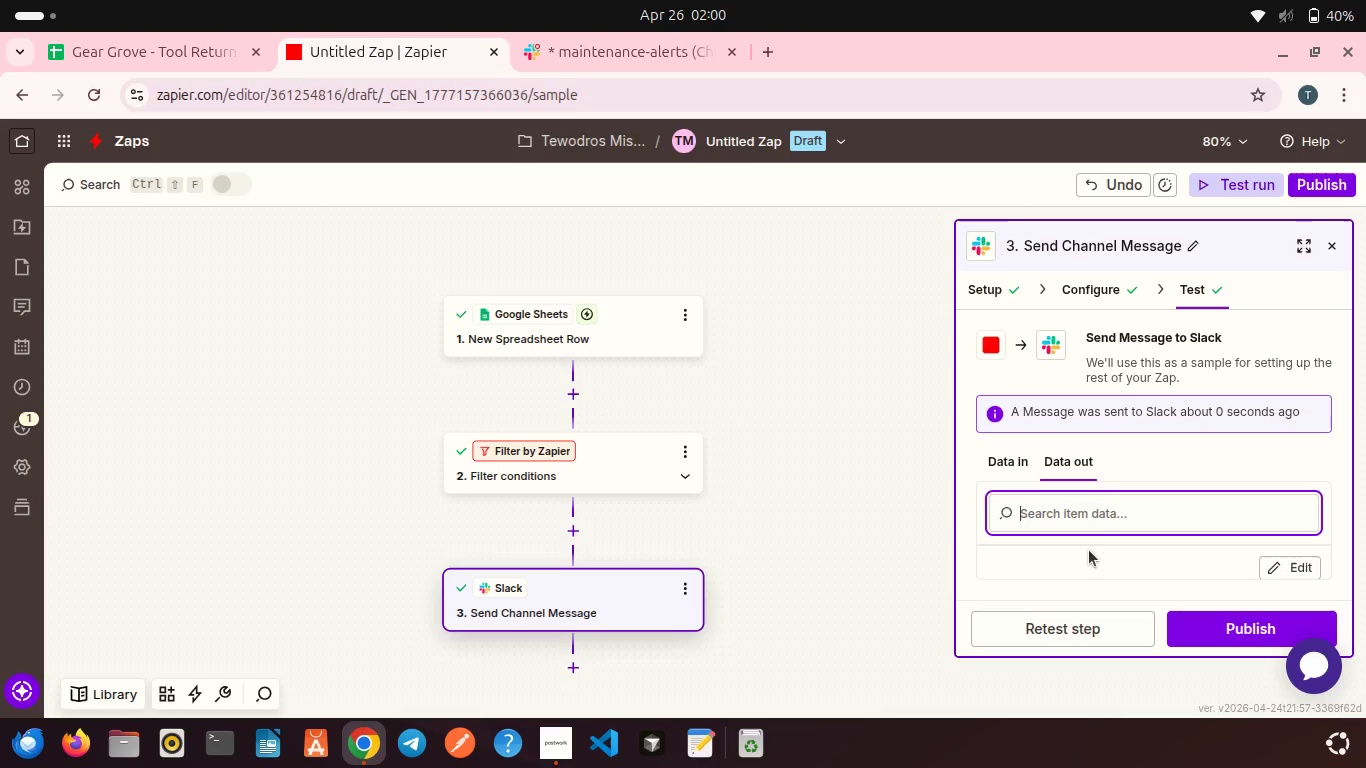 
left_click([625, 342])
 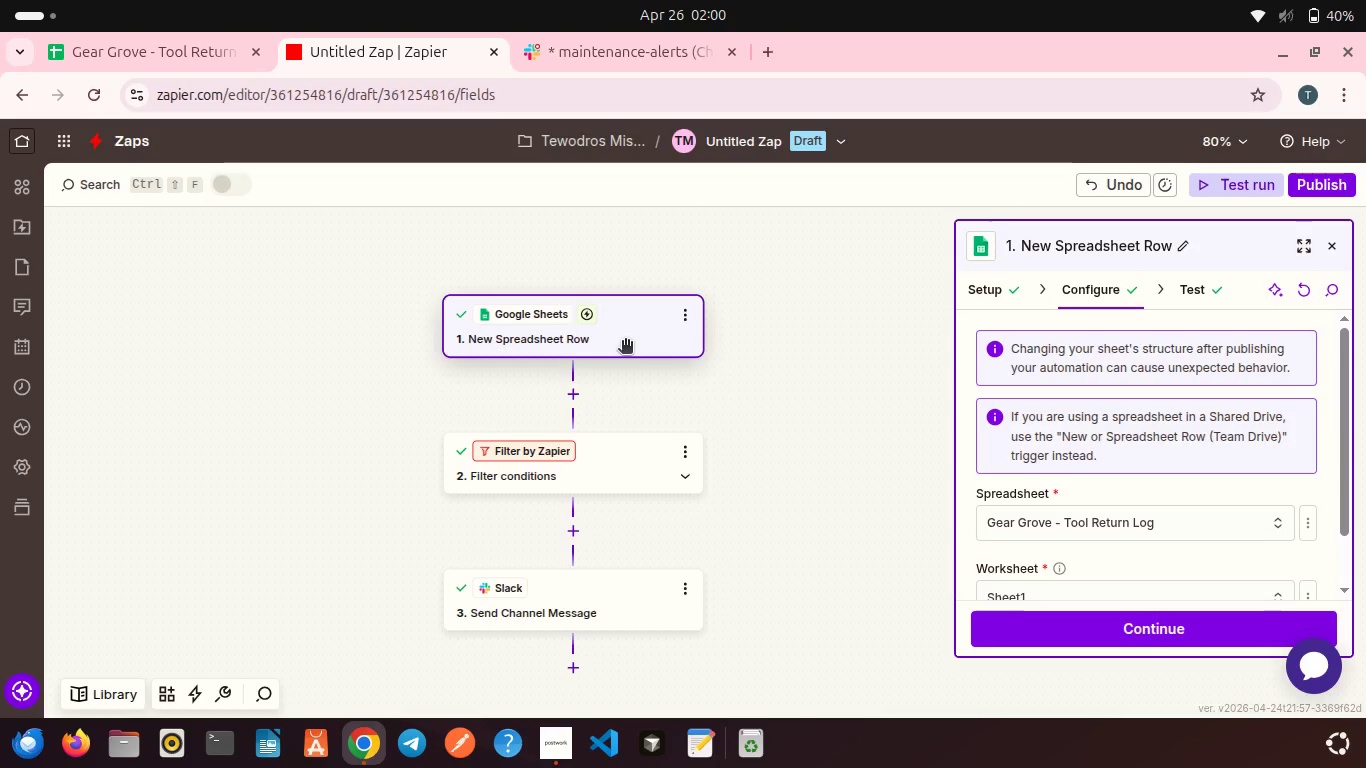 
wait(11.12)
 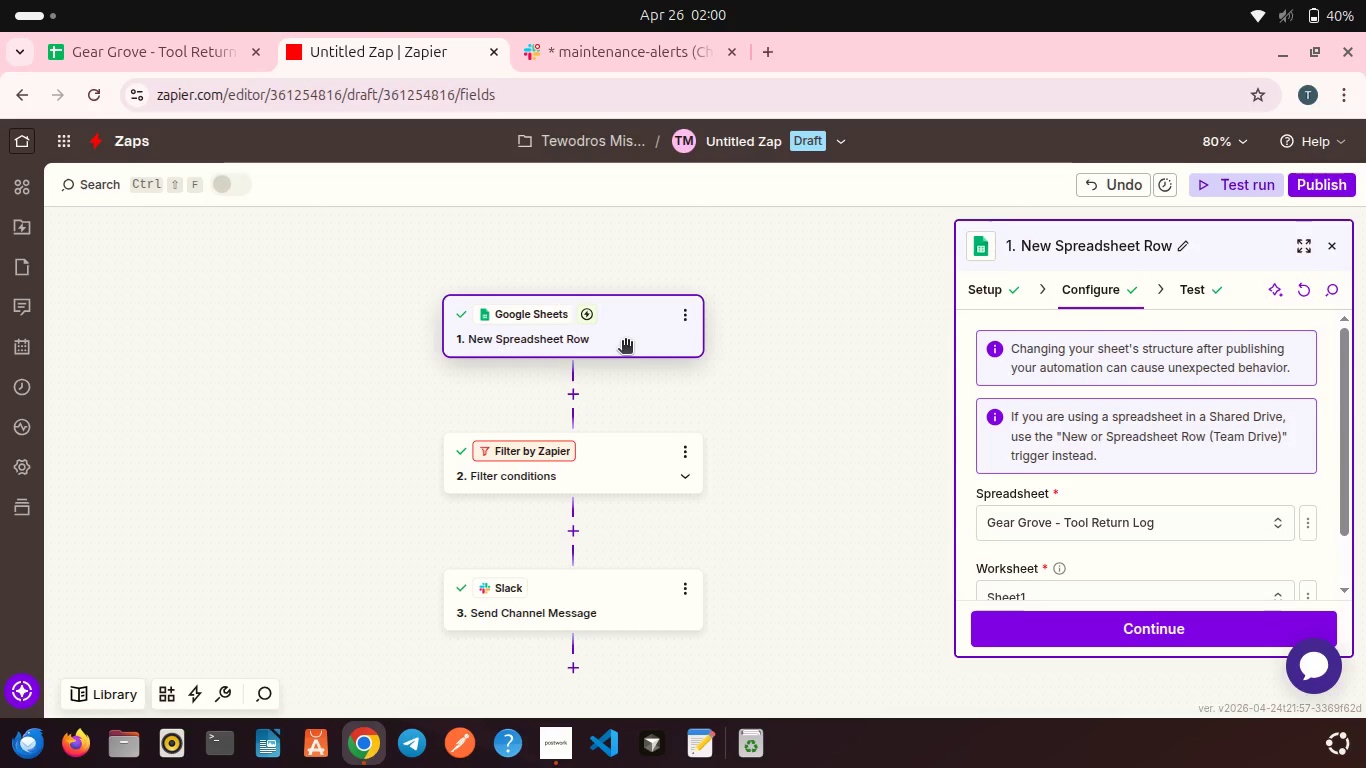 
scroll: coordinate [625, 342], scroll_direction: down, amount: 1.0
 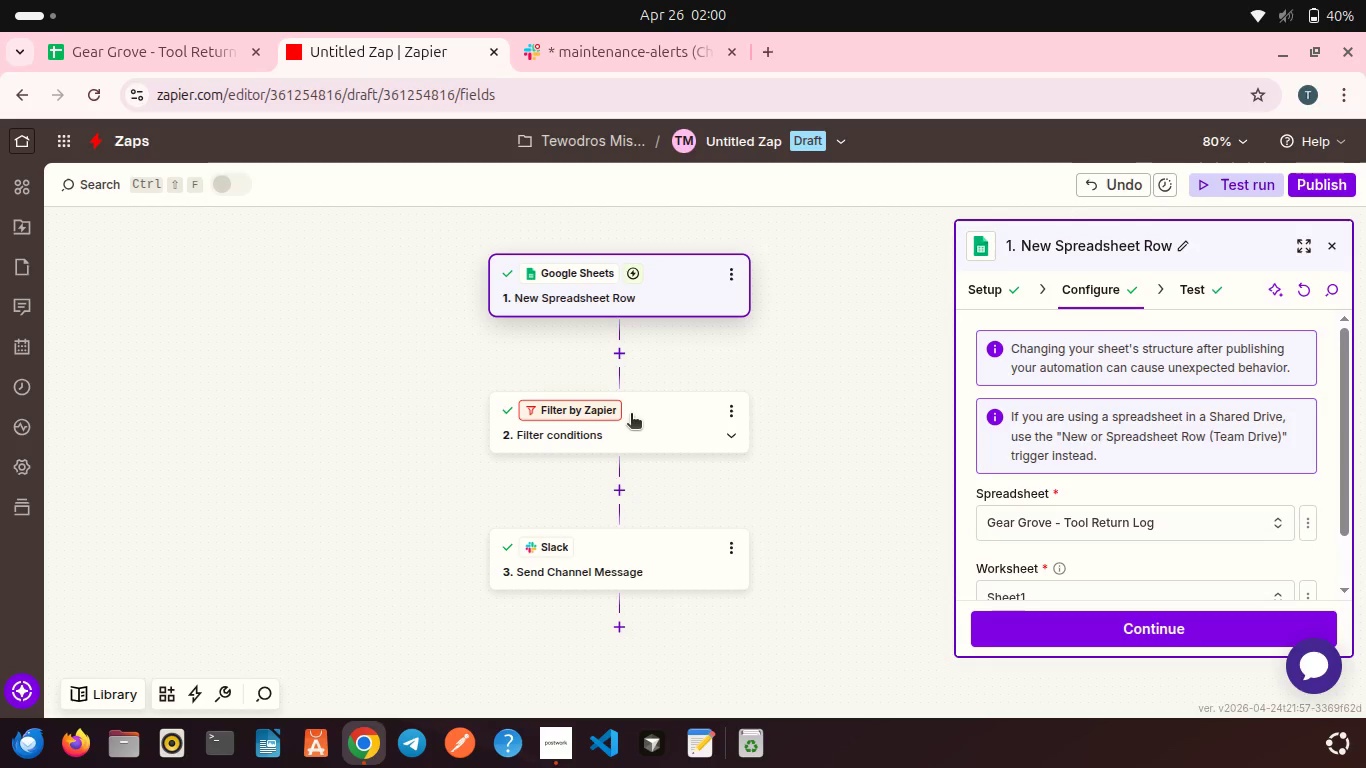 
left_click([631, 415])
 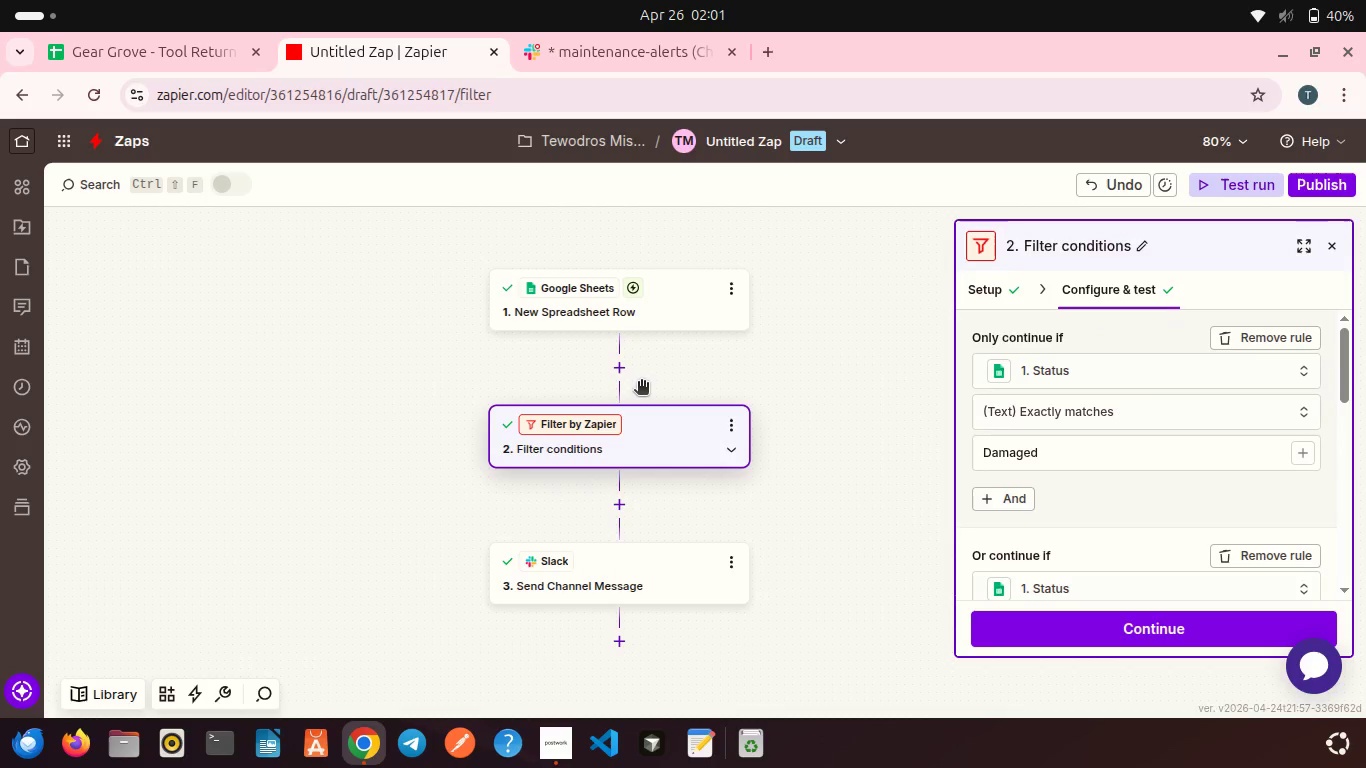 
left_click([664, 302])
 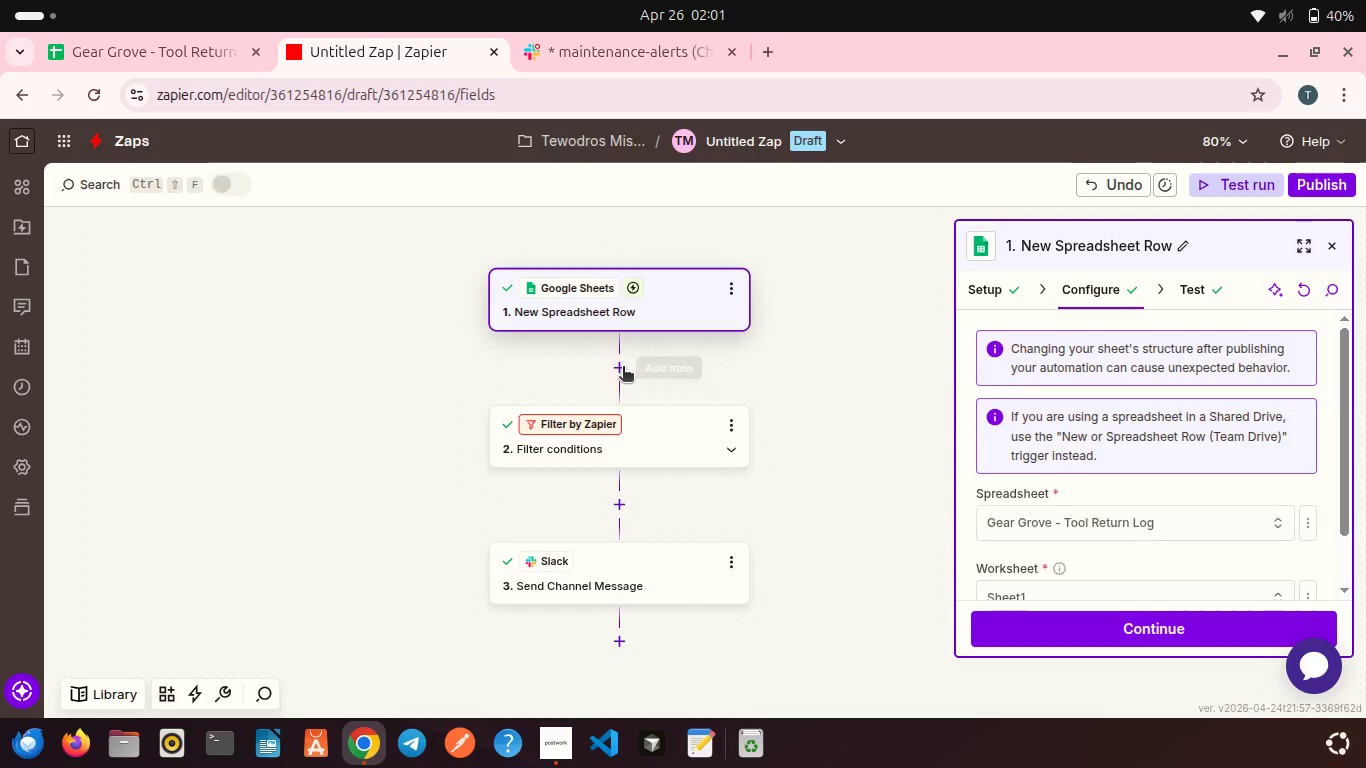 
left_click([623, 368])
 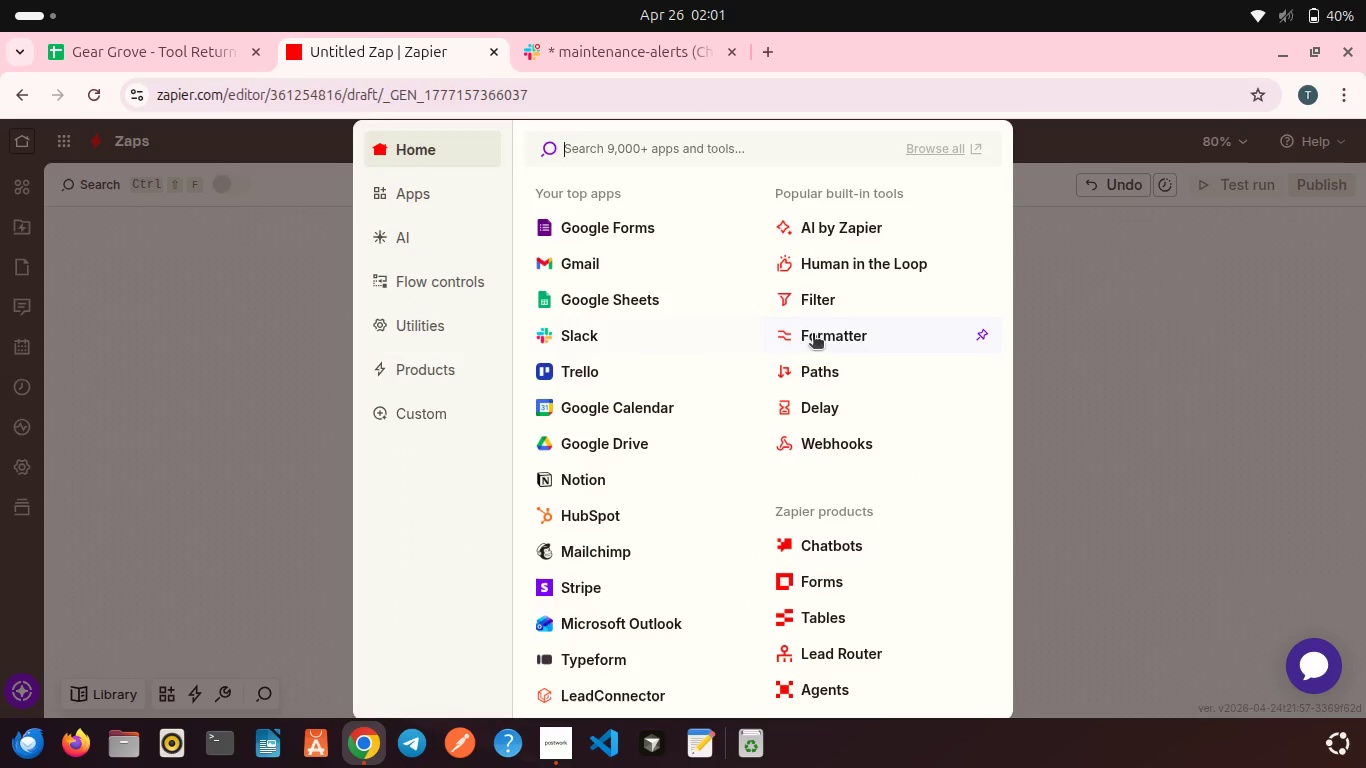 
left_click([847, 327])
 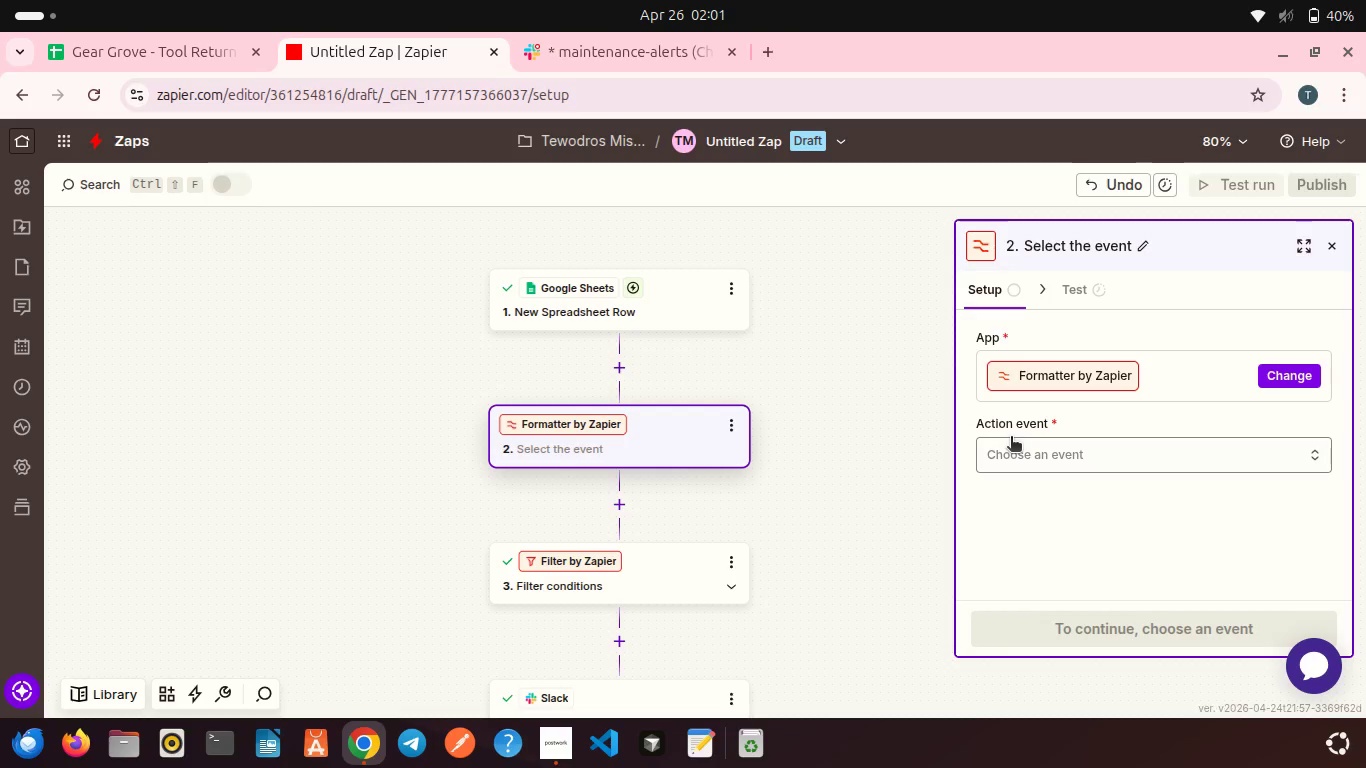 
wait(8.9)
 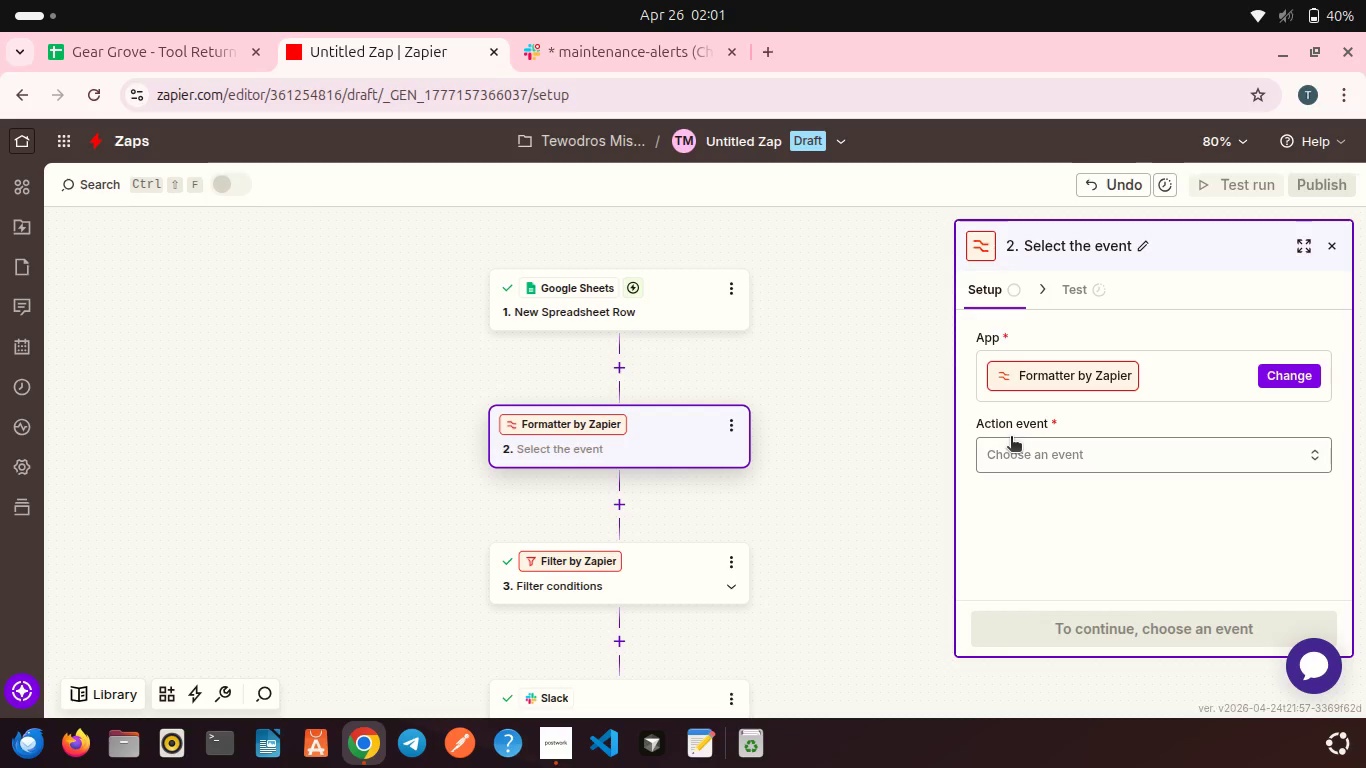 
left_click([1027, 461])
 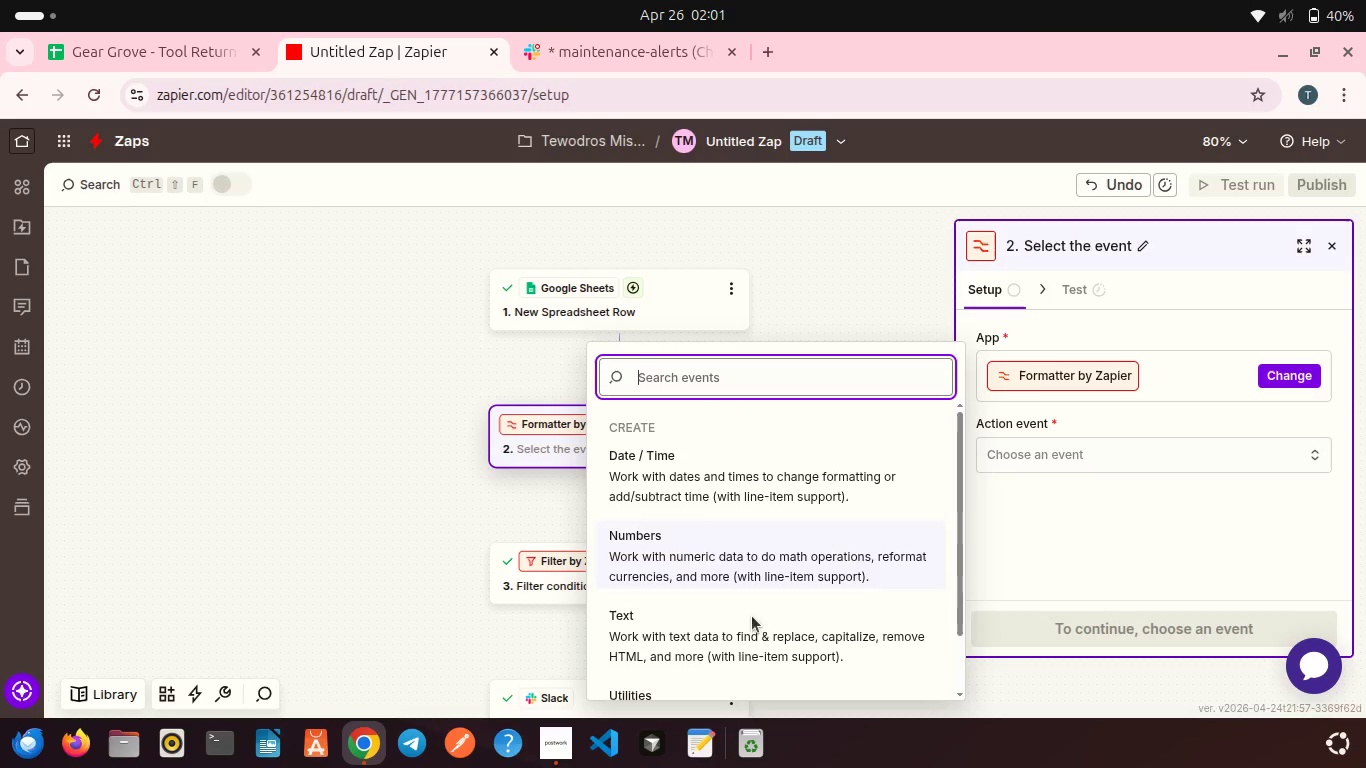 
left_click([723, 652])
 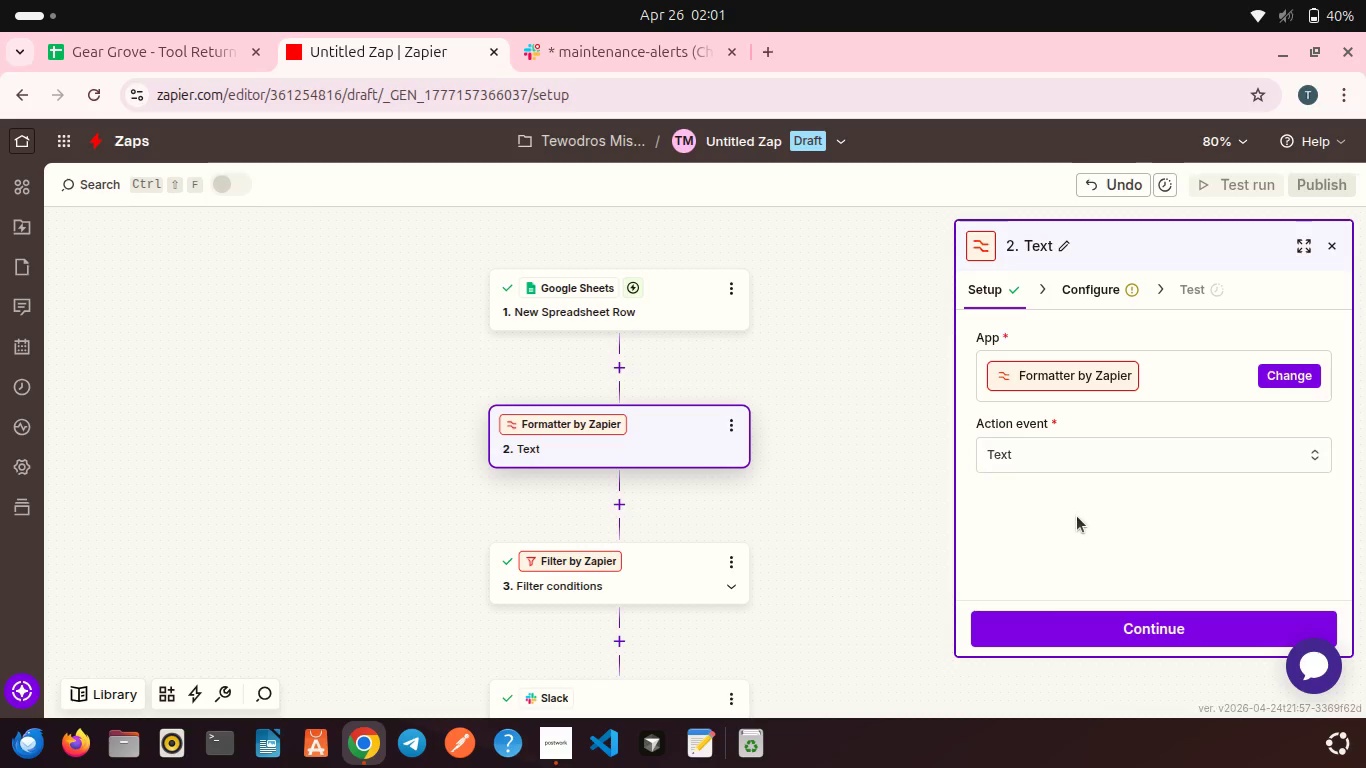 
wait(6.78)
 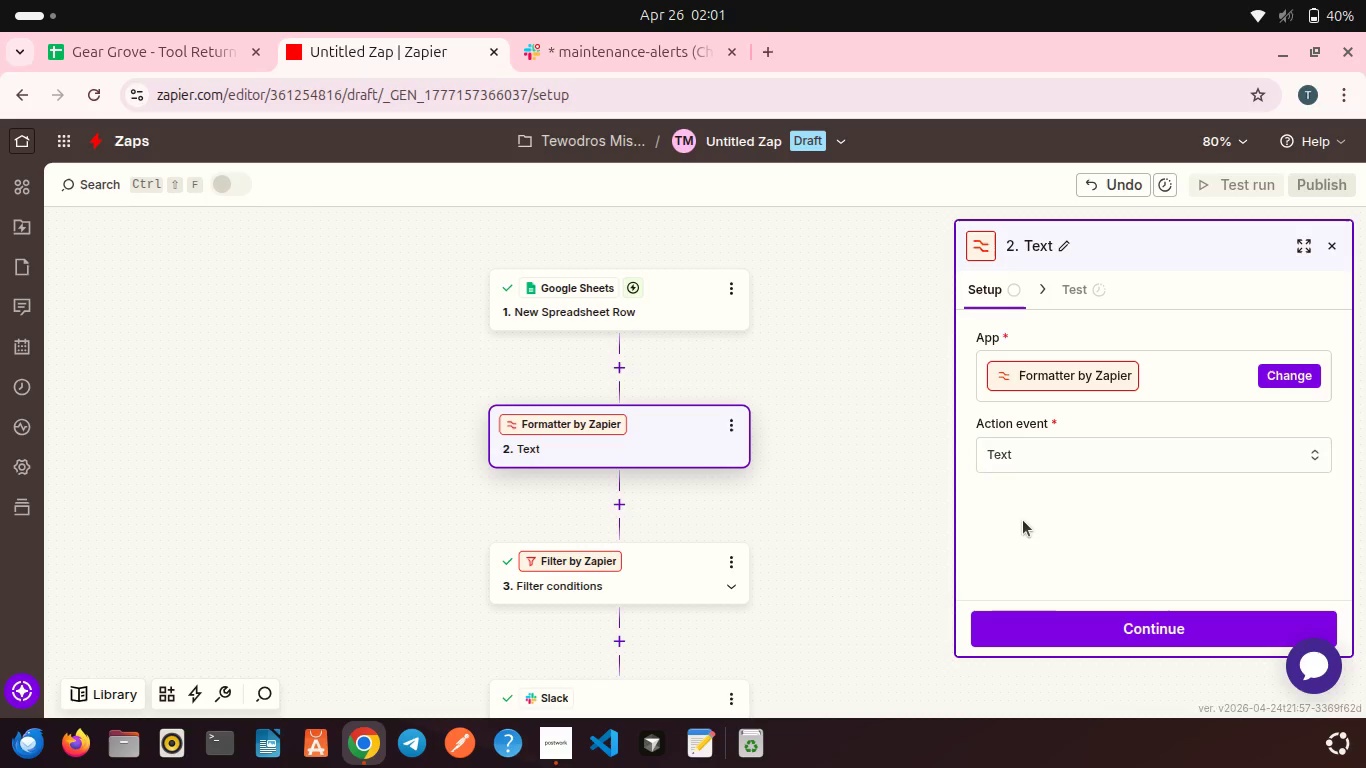 
left_click([1082, 626])
 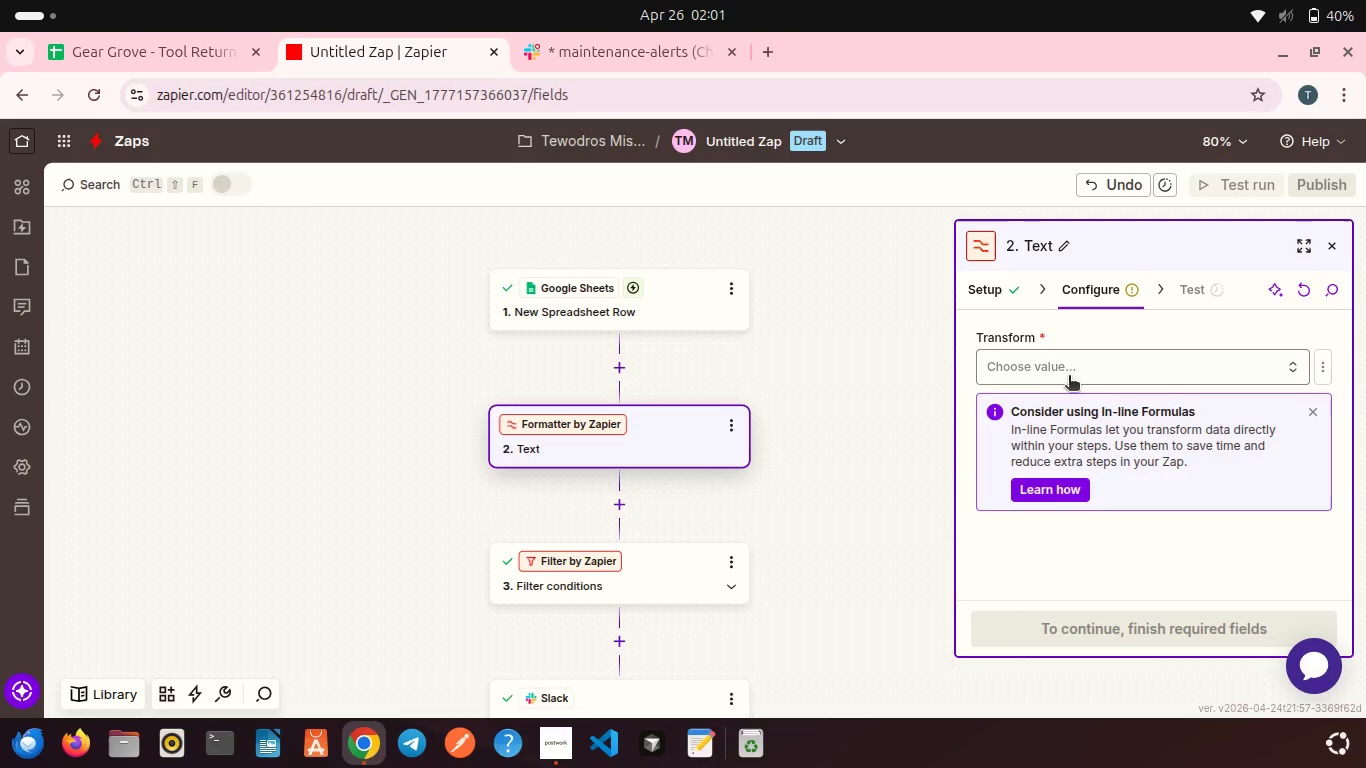 
left_click([1062, 367])
 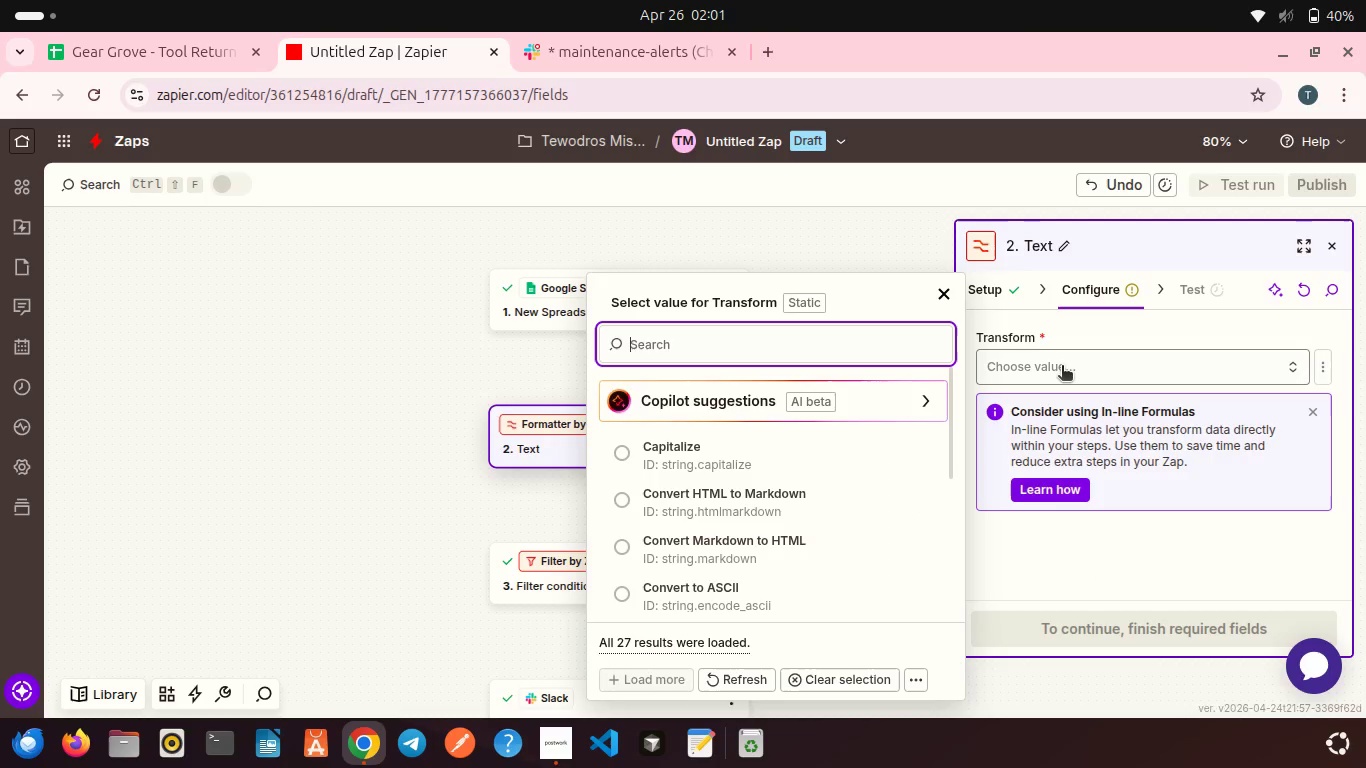 
wait(5.45)
 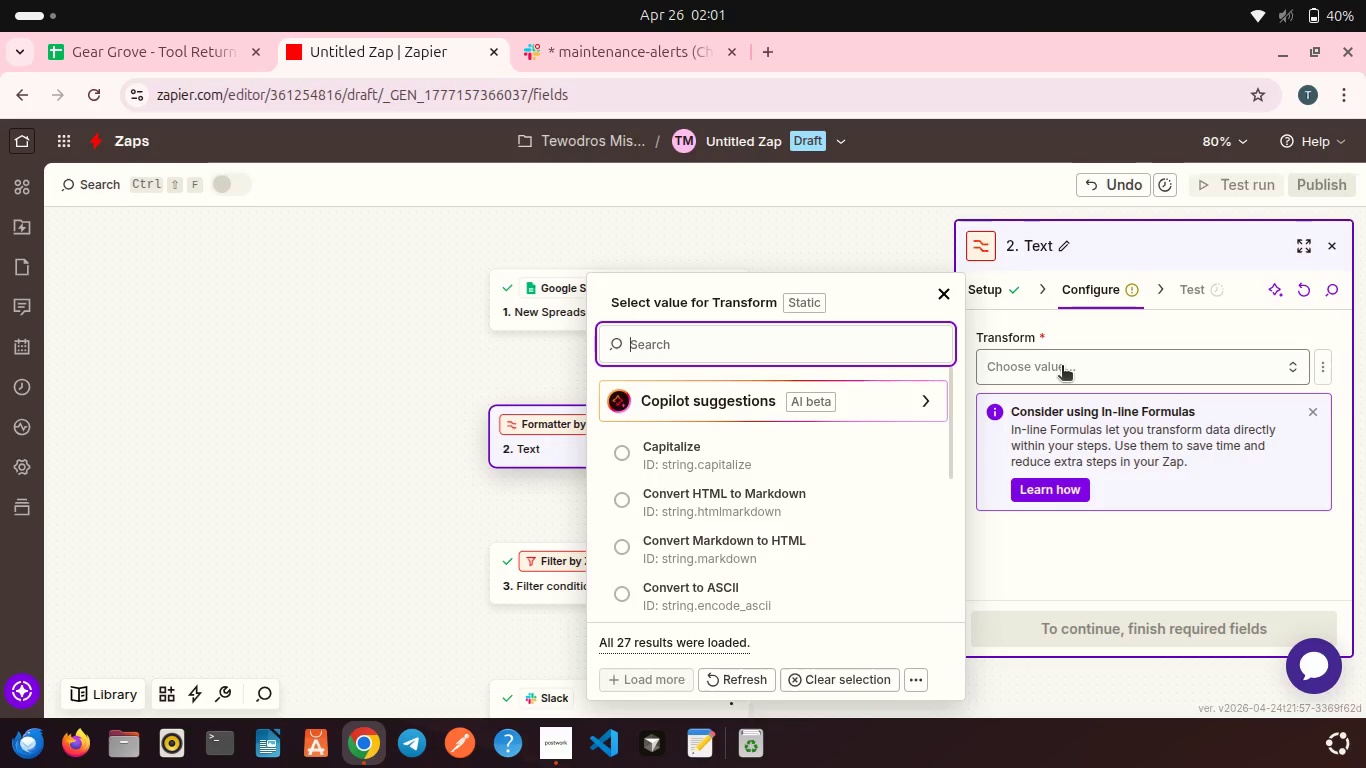 
left_click([786, 468])
 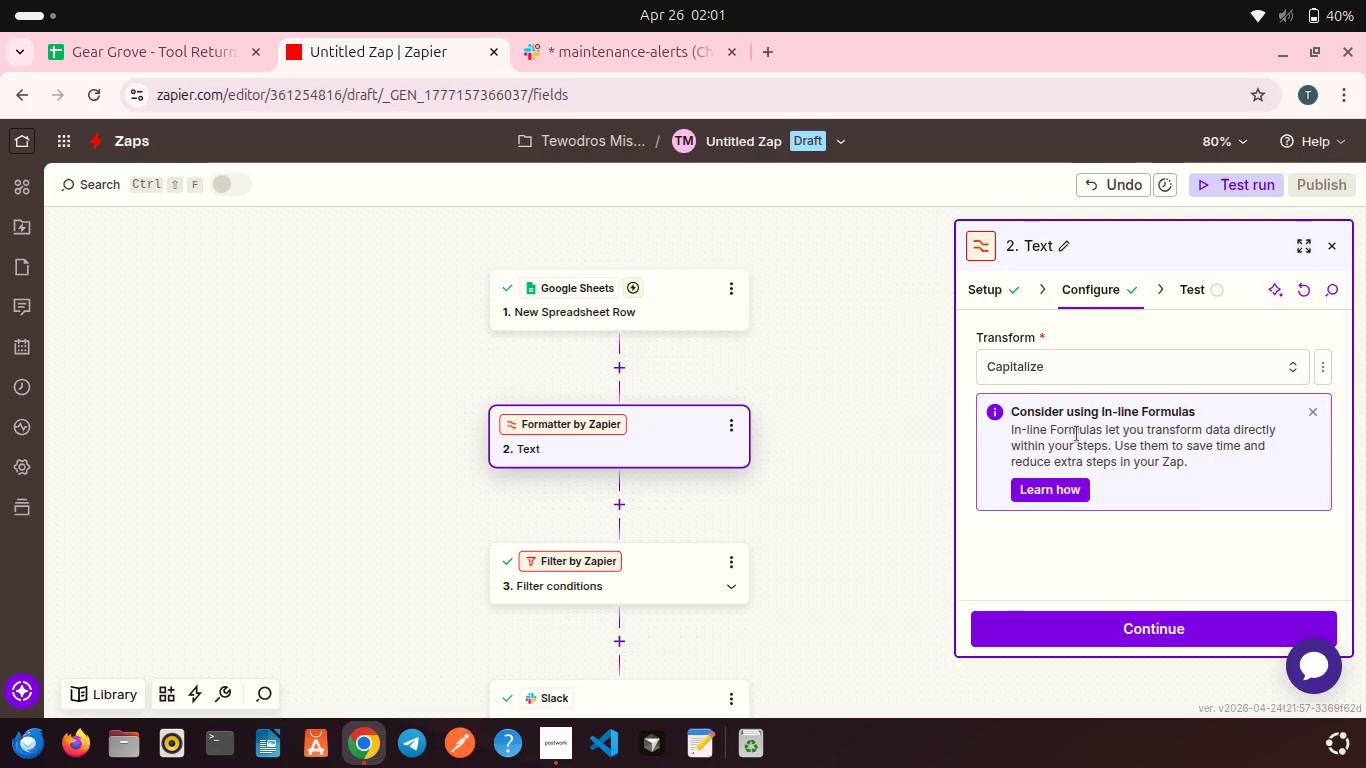 
scroll: coordinate [1077, 434], scroll_direction: down, amount: 1.0
 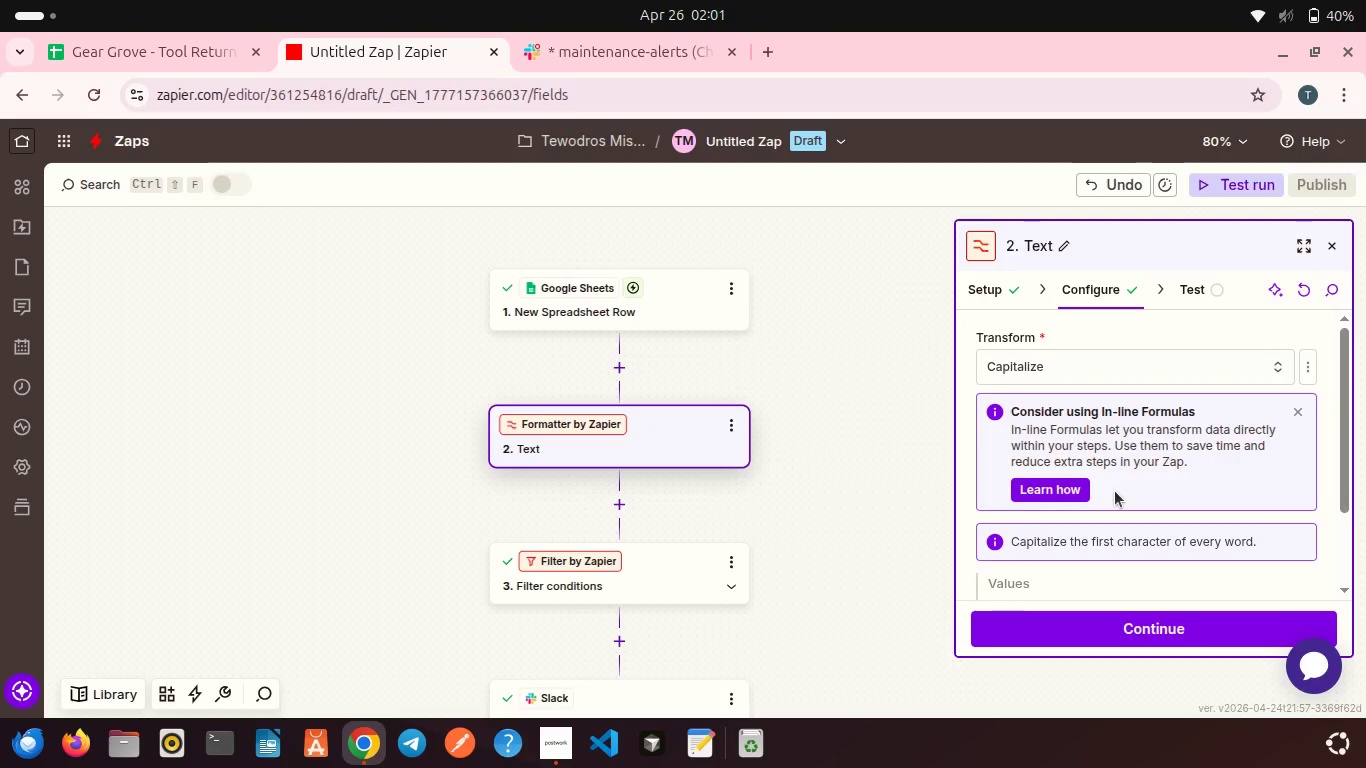 
left_click([1115, 491])
 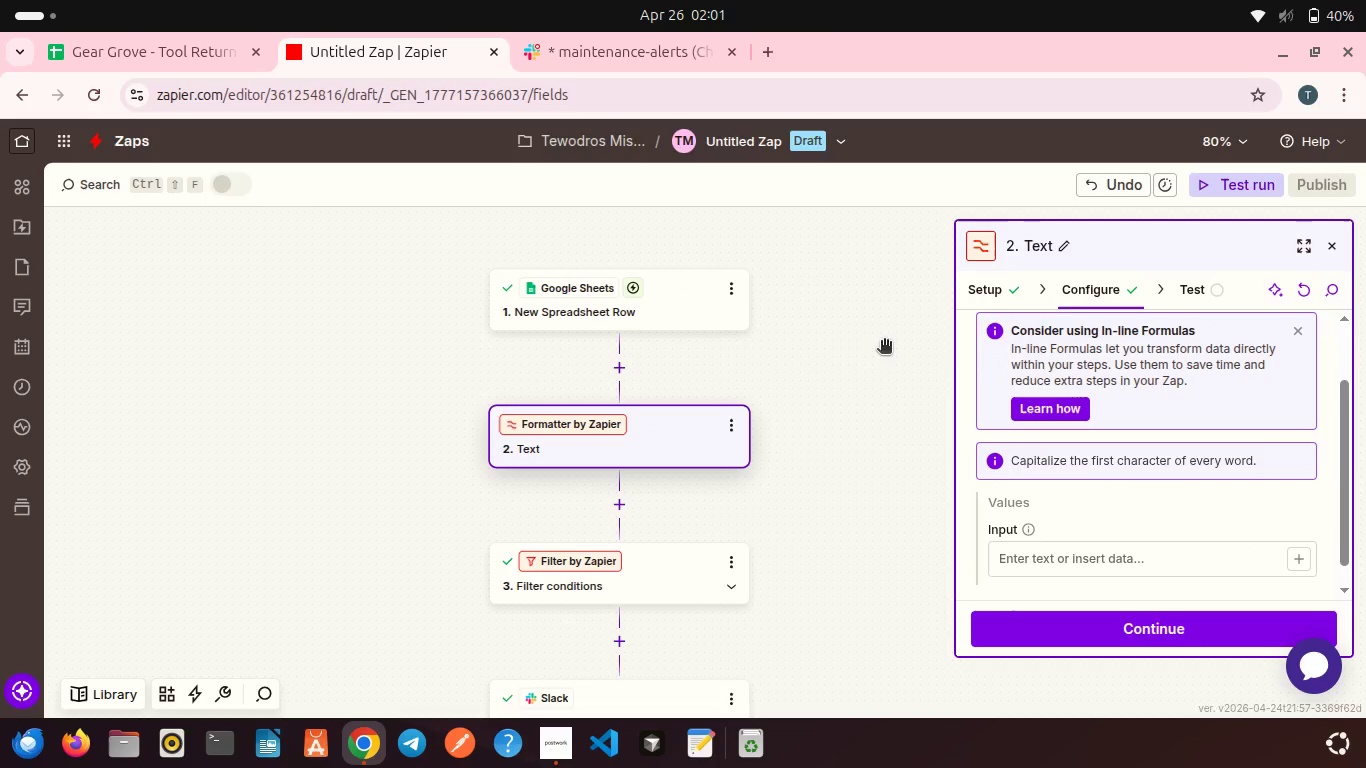 
scroll: coordinate [1115, 491], scroll_direction: down, amount: 1.0
 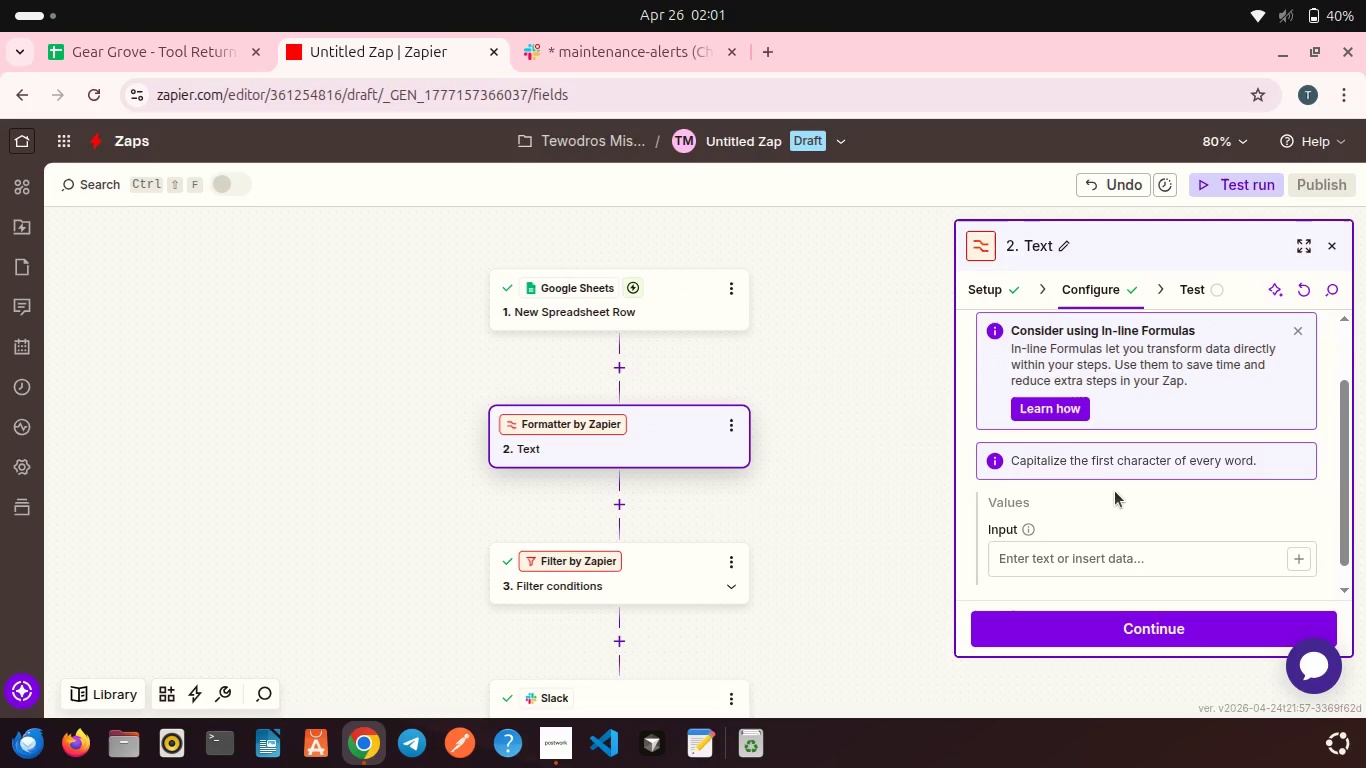 
left_click([643, 55])
 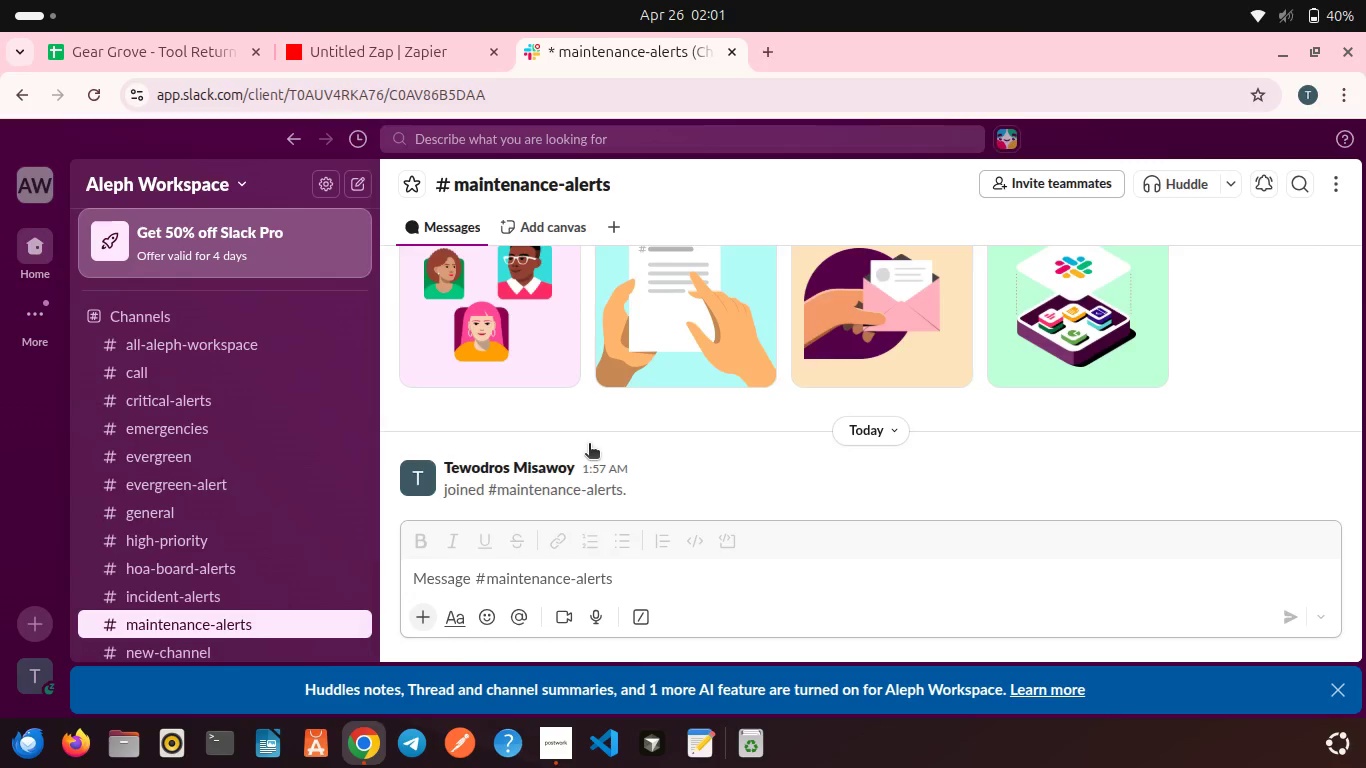 
scroll: coordinate [589, 445], scroll_direction: down, amount: 4.0
 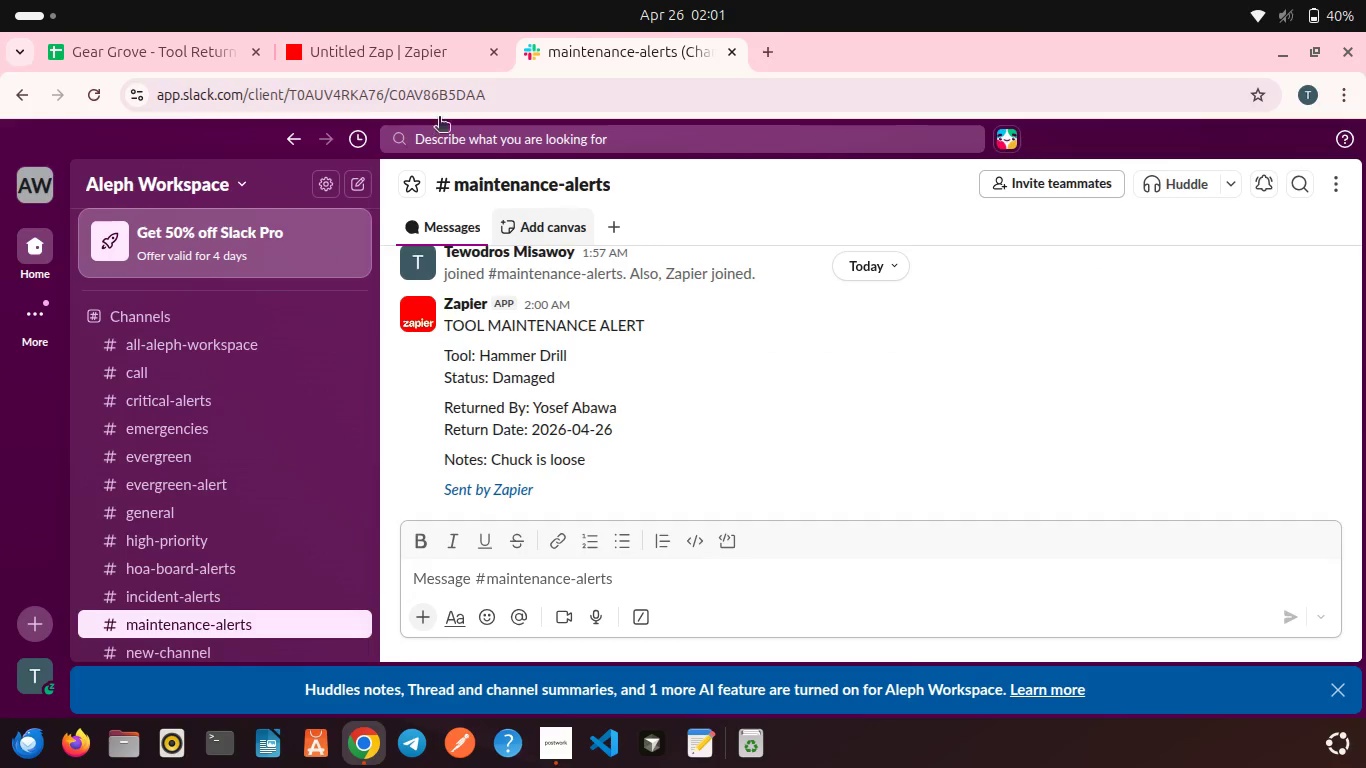 
wait(5.12)
 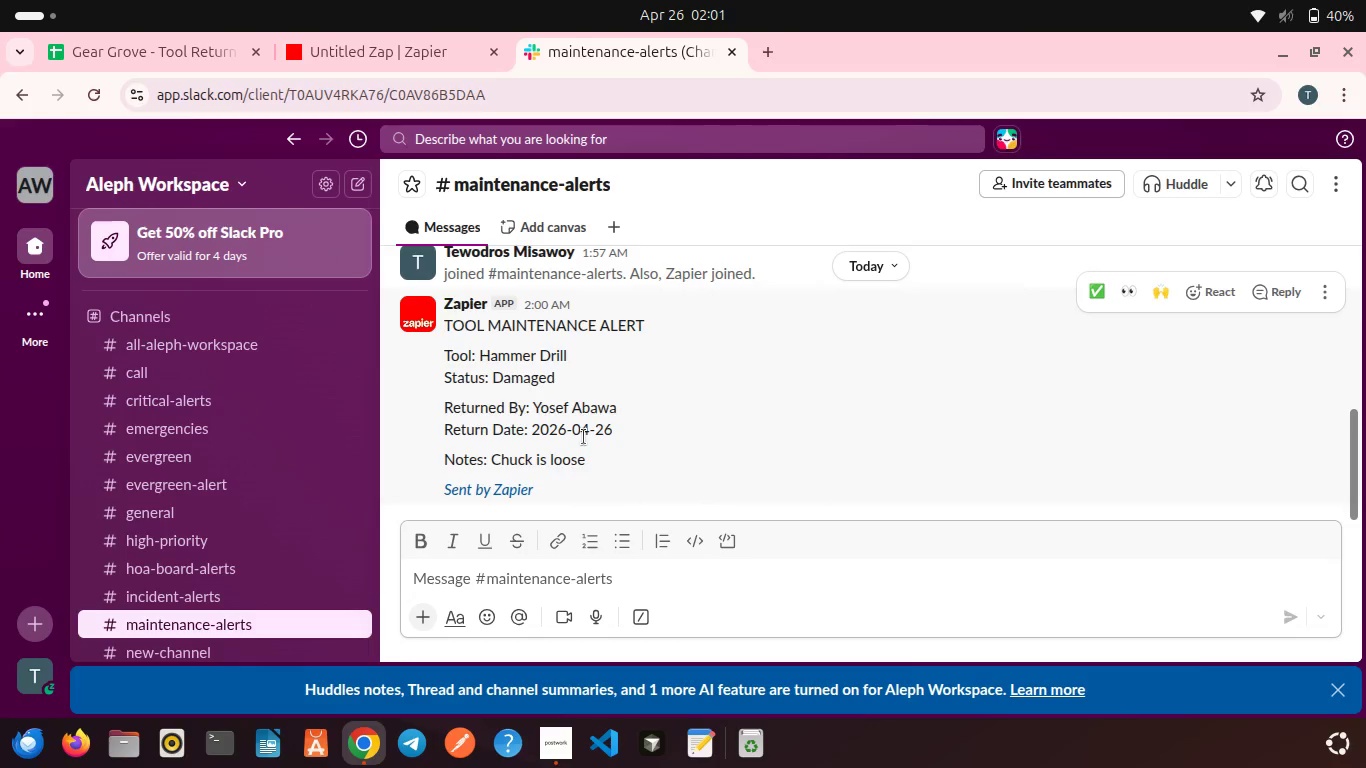 
left_click([396, 50])
 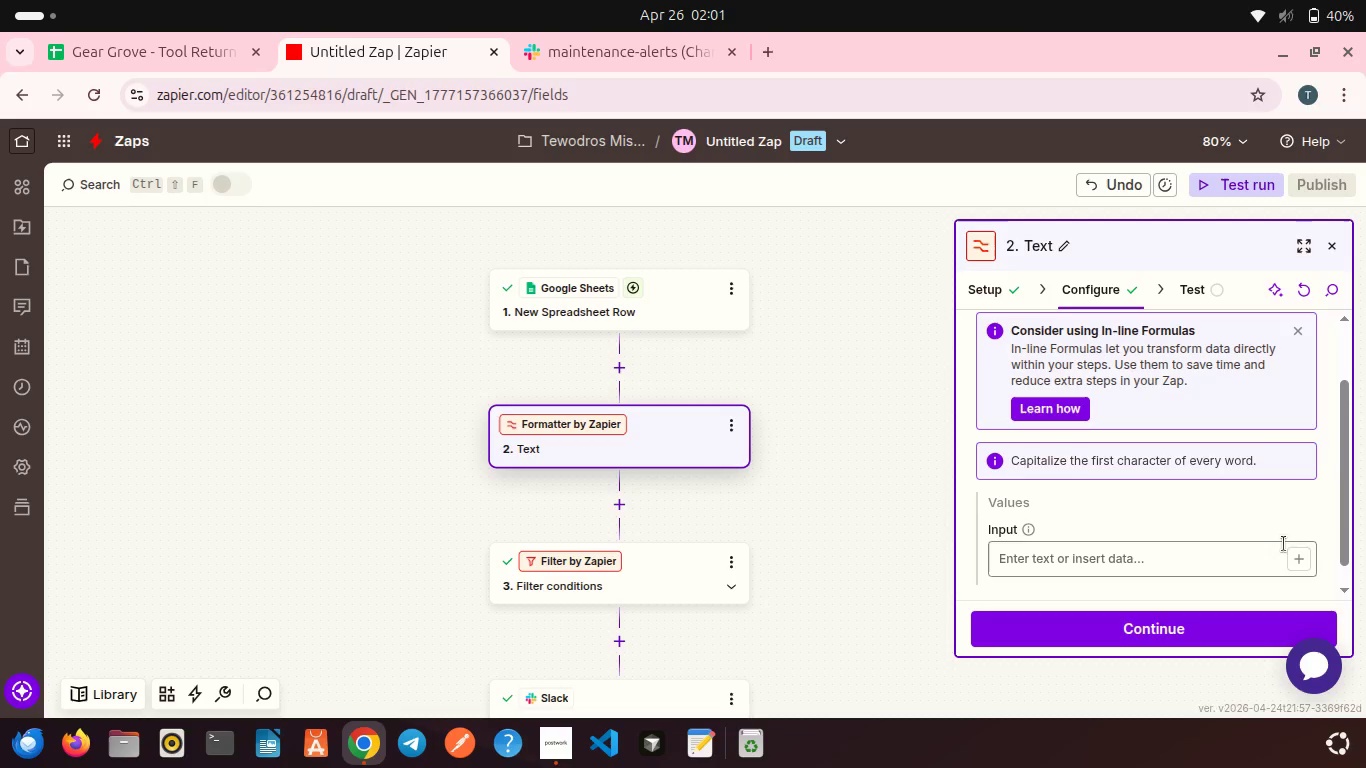 
left_click([1302, 556])
 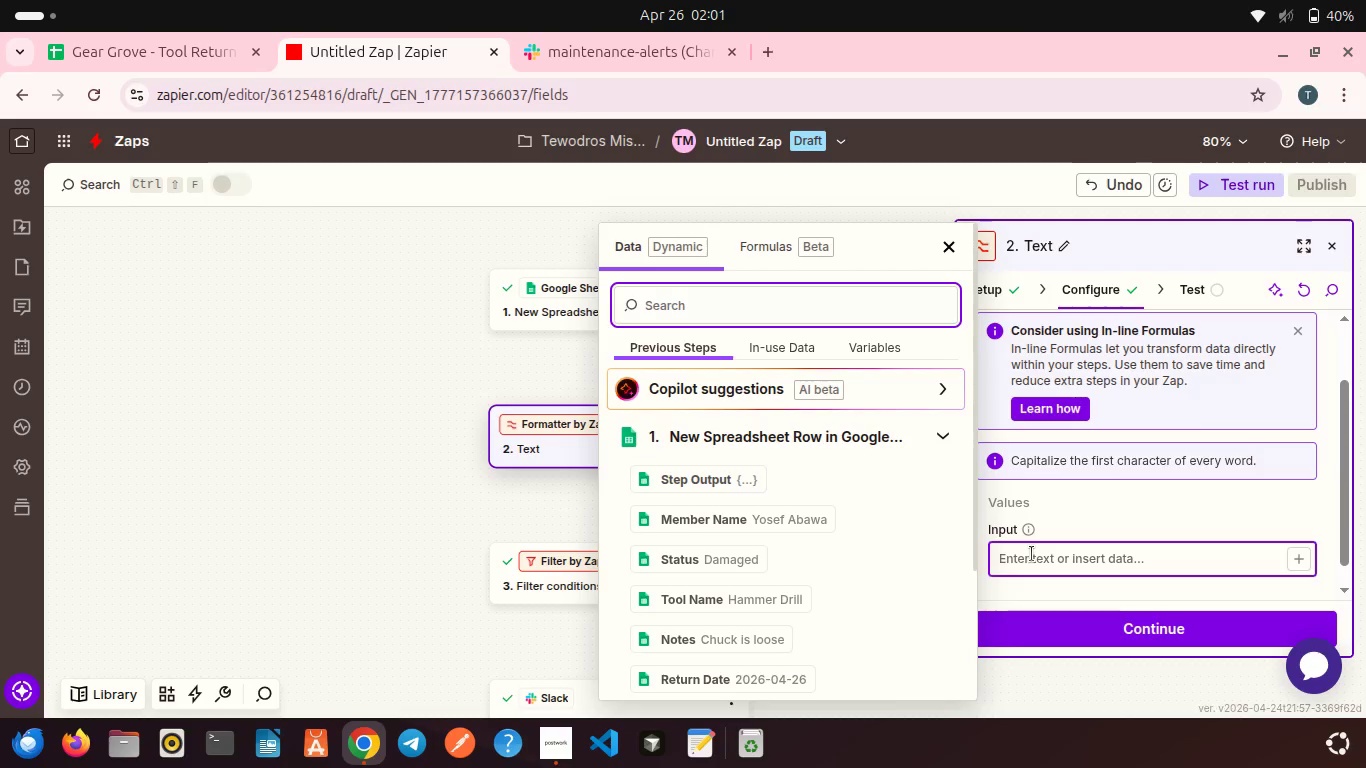 
wait(8.4)
 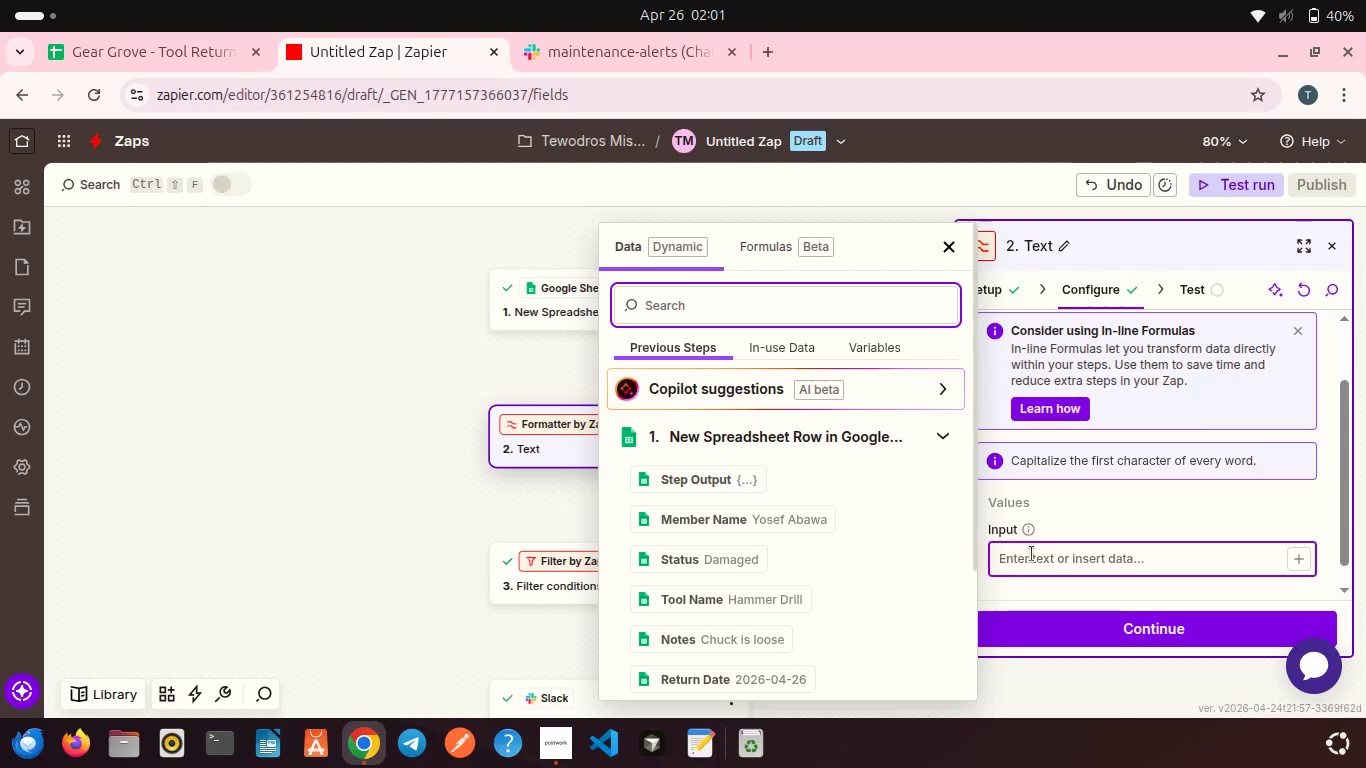 
scroll: coordinate [753, 558], scroll_direction: down, amount: 2.0
 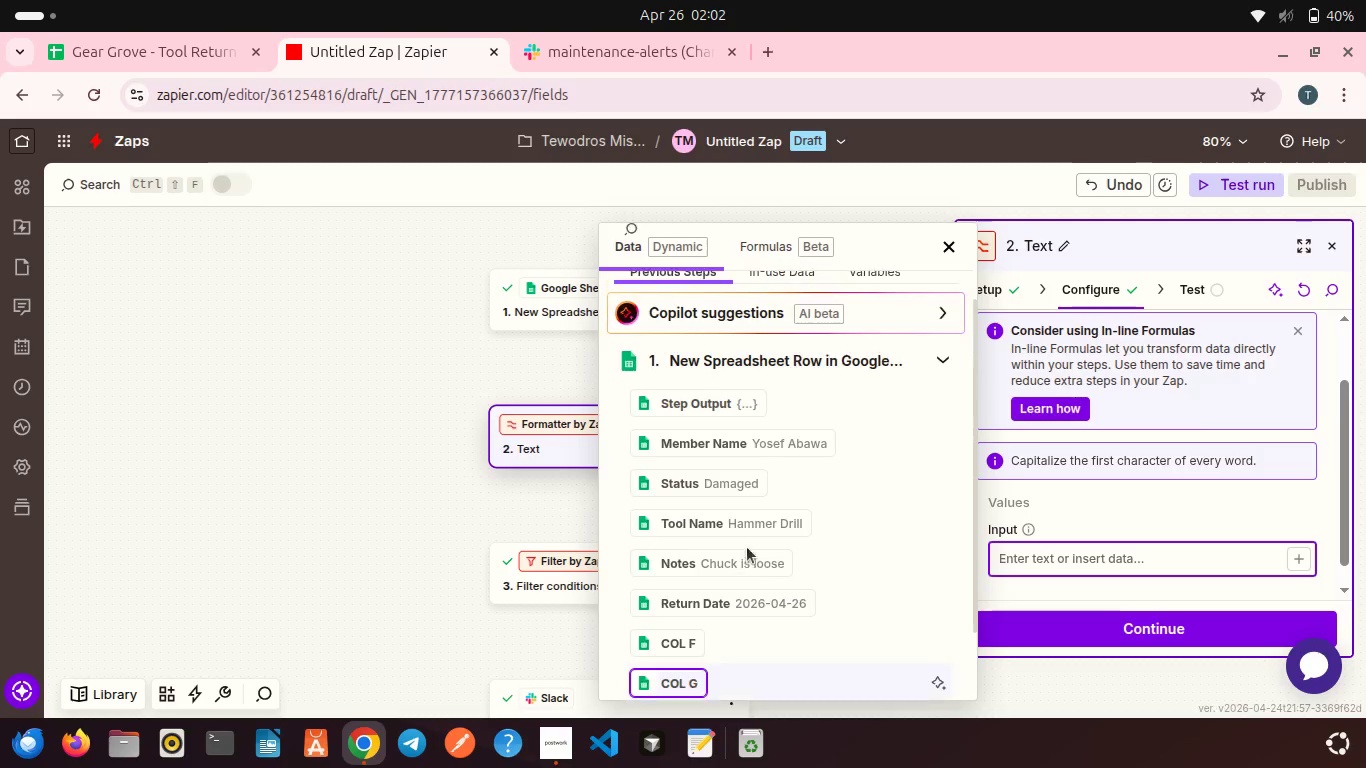 
wait(6.64)
 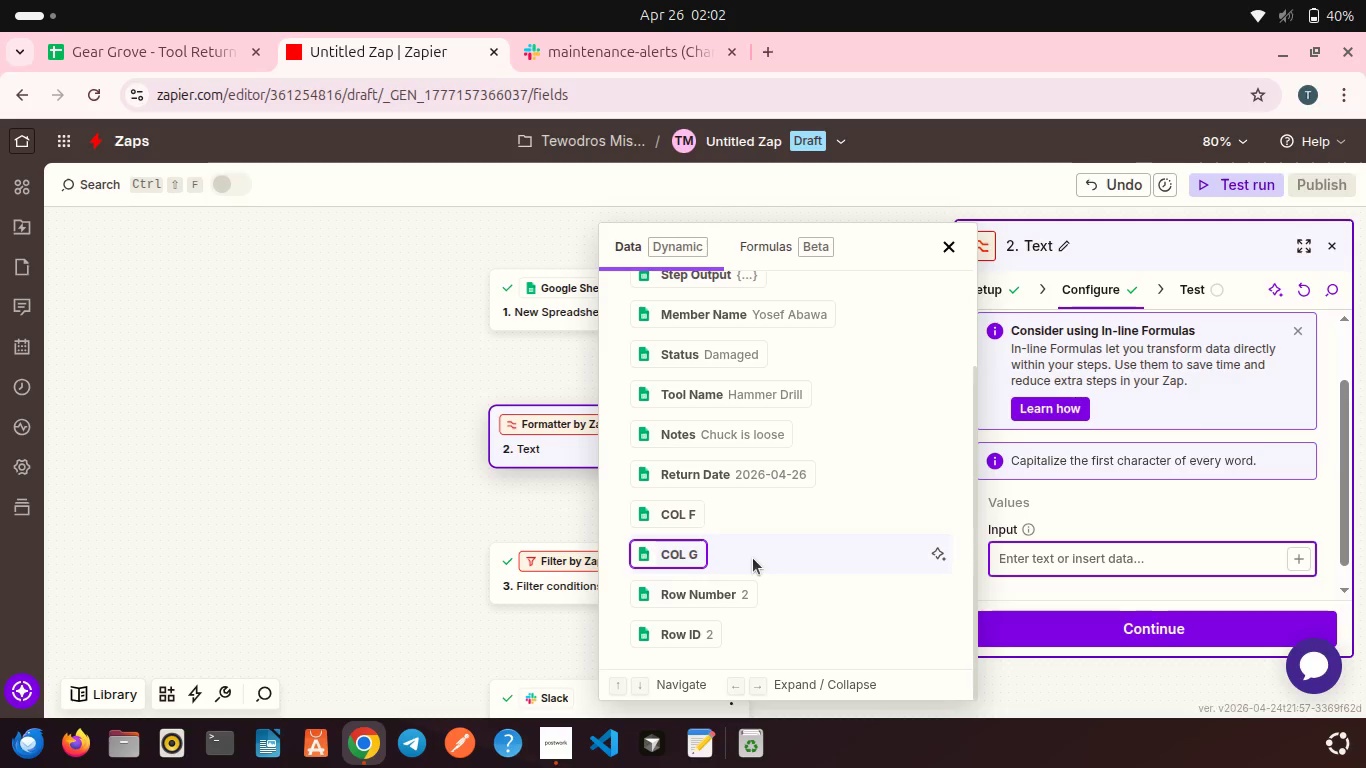 
scroll: coordinate [747, 547], scroll_direction: up, amount: 1.0
 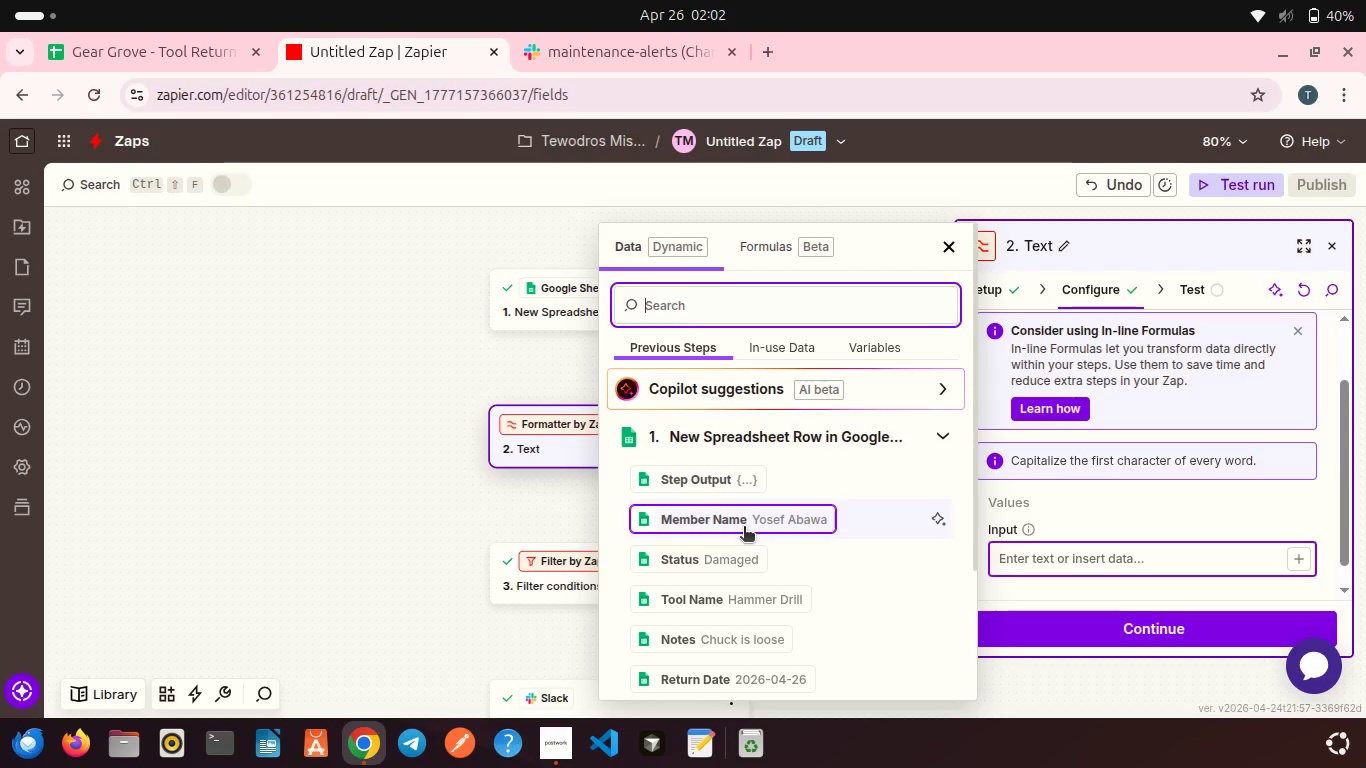 
wait(8.4)
 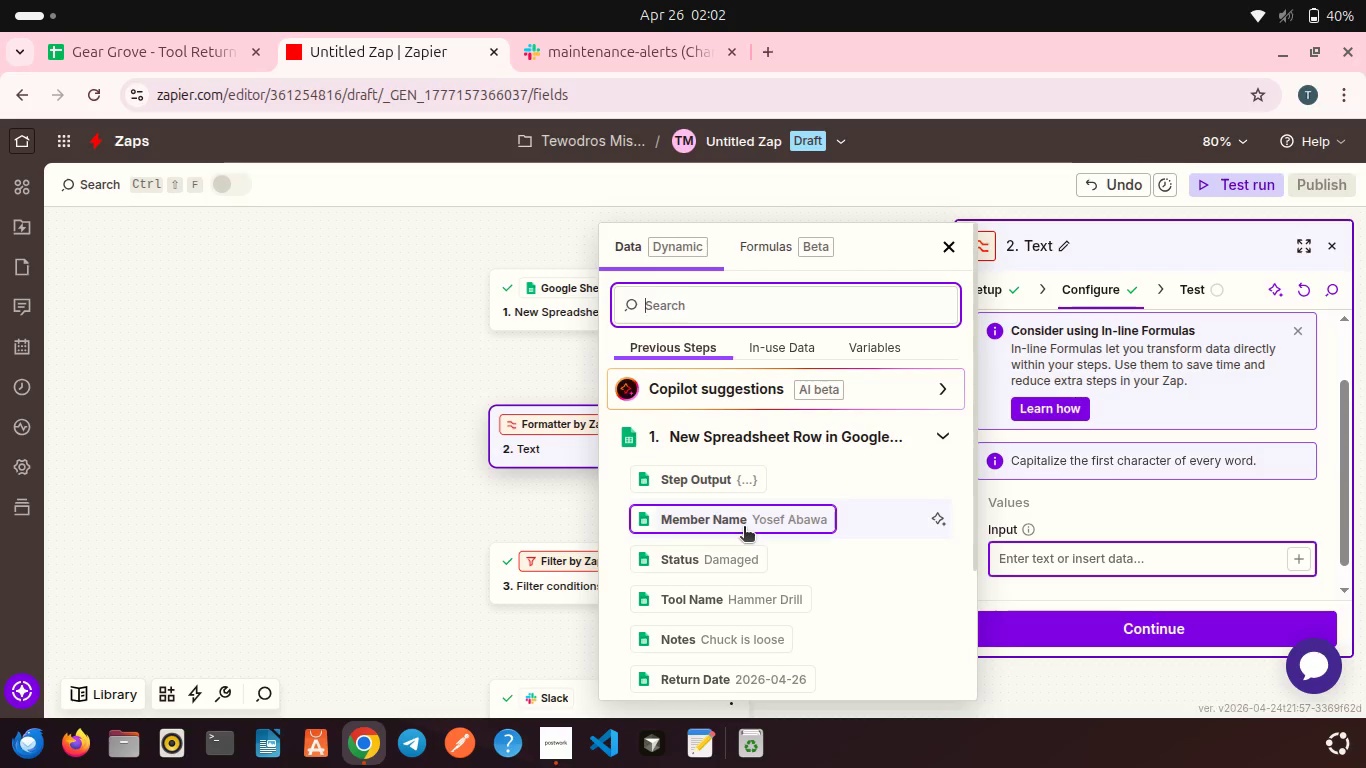 
left_click([740, 523])
 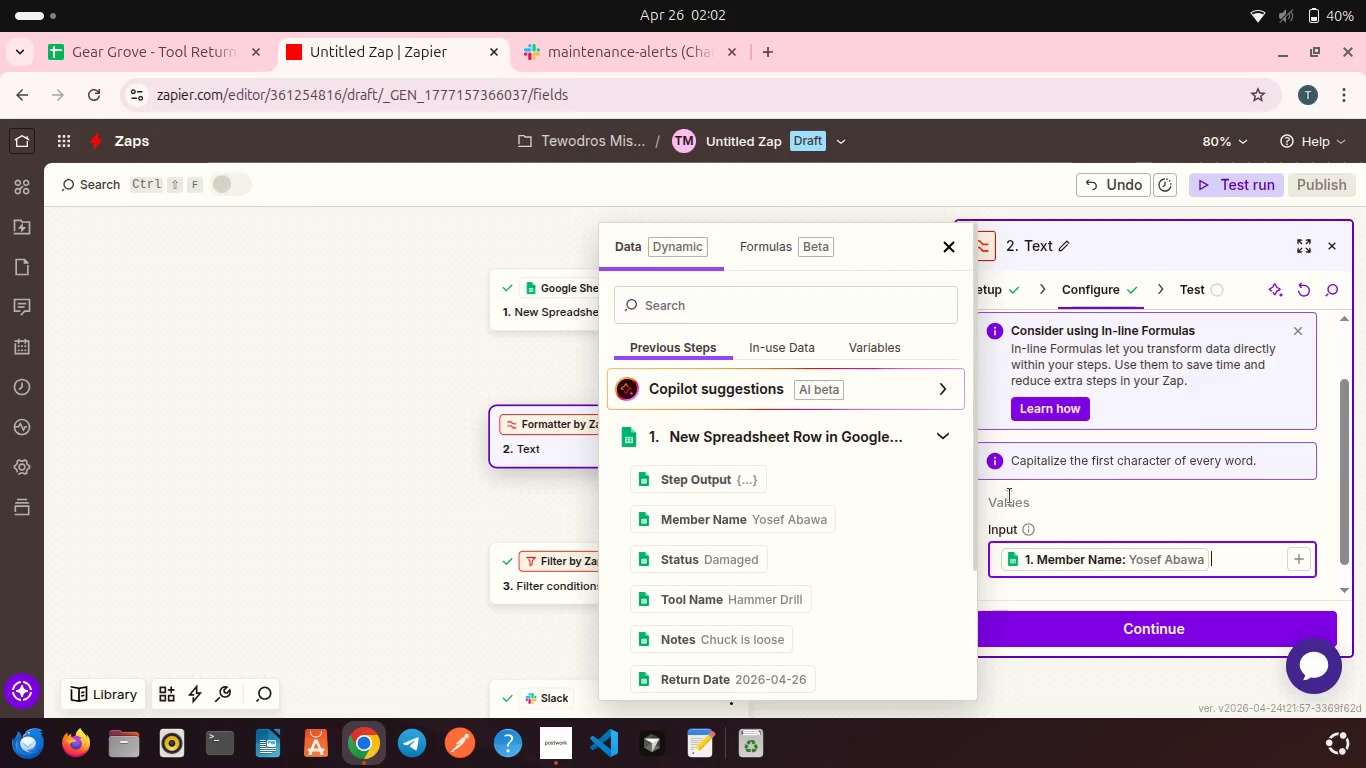 
left_click([1010, 496])
 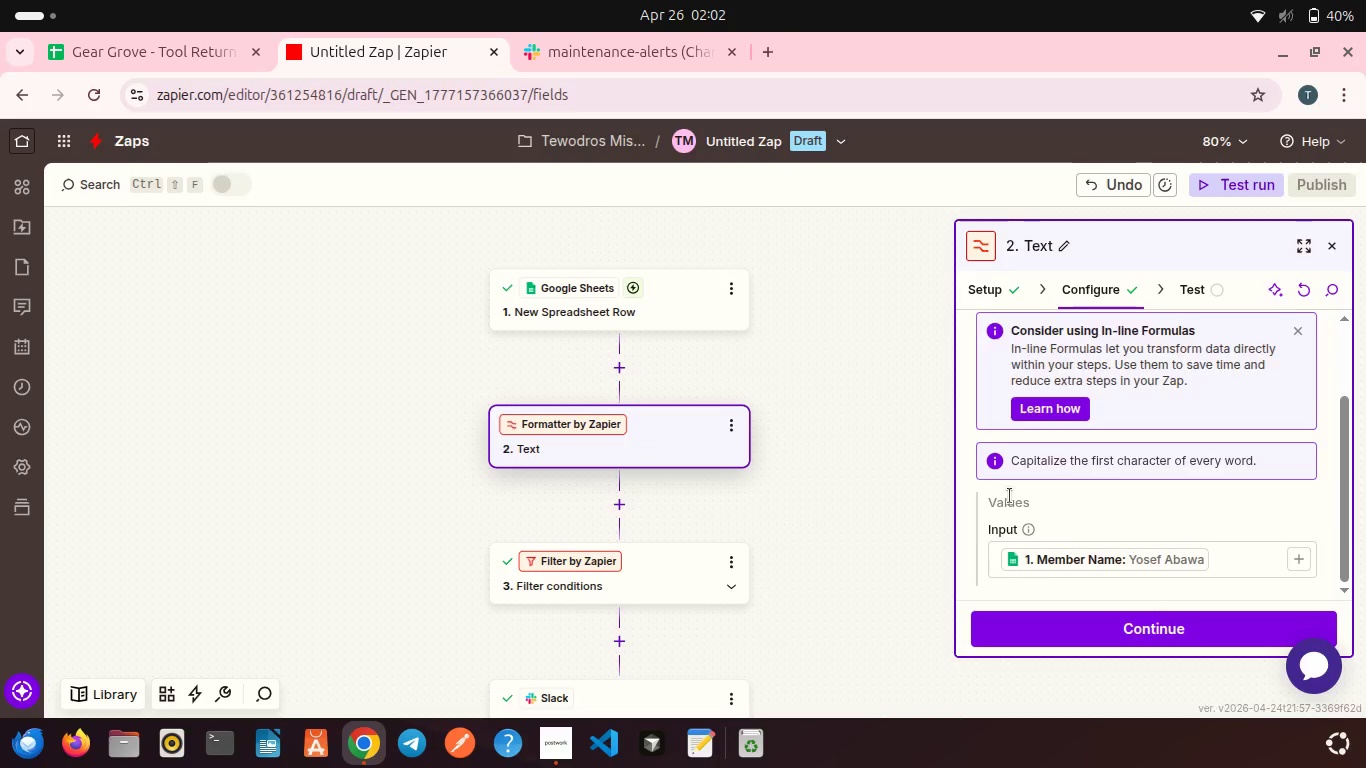 
scroll: coordinate [1010, 496], scroll_direction: down, amount: 3.0
 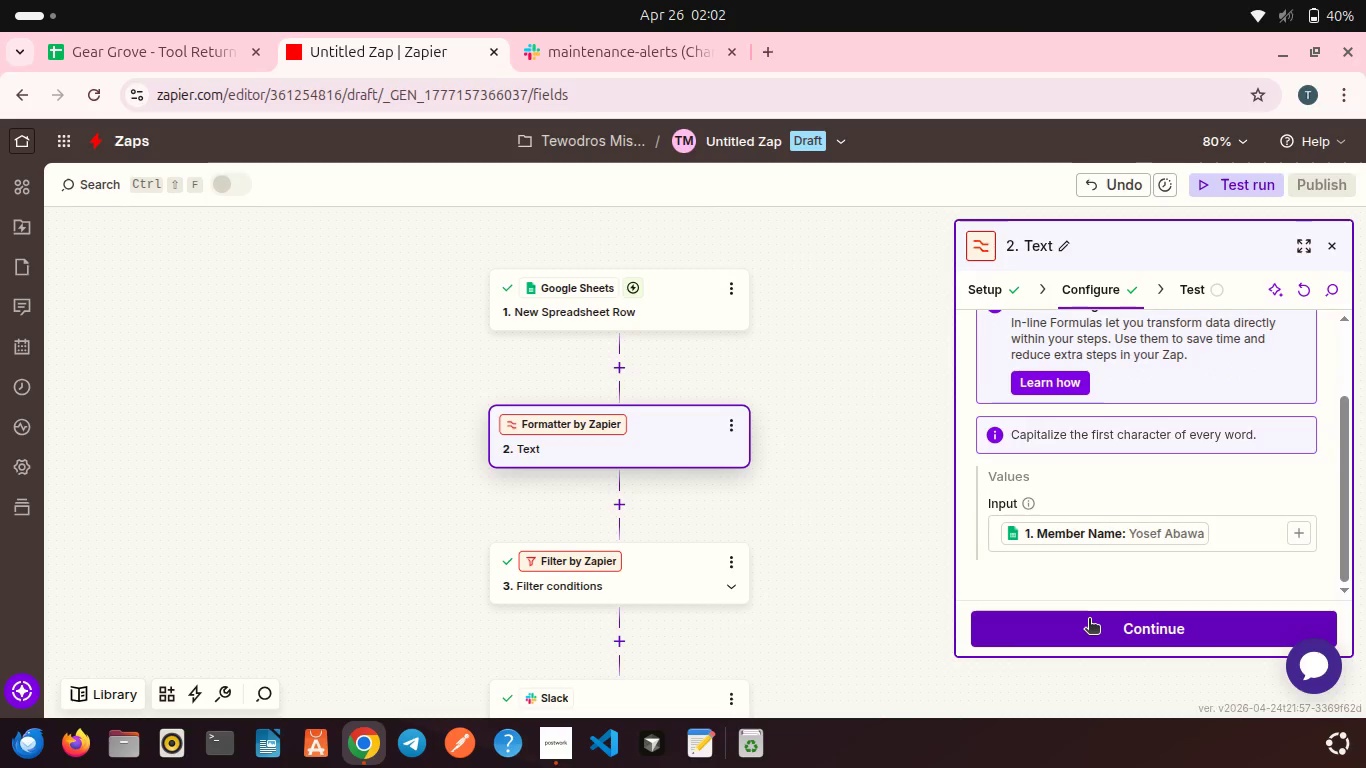 
left_click([1089, 620])
 